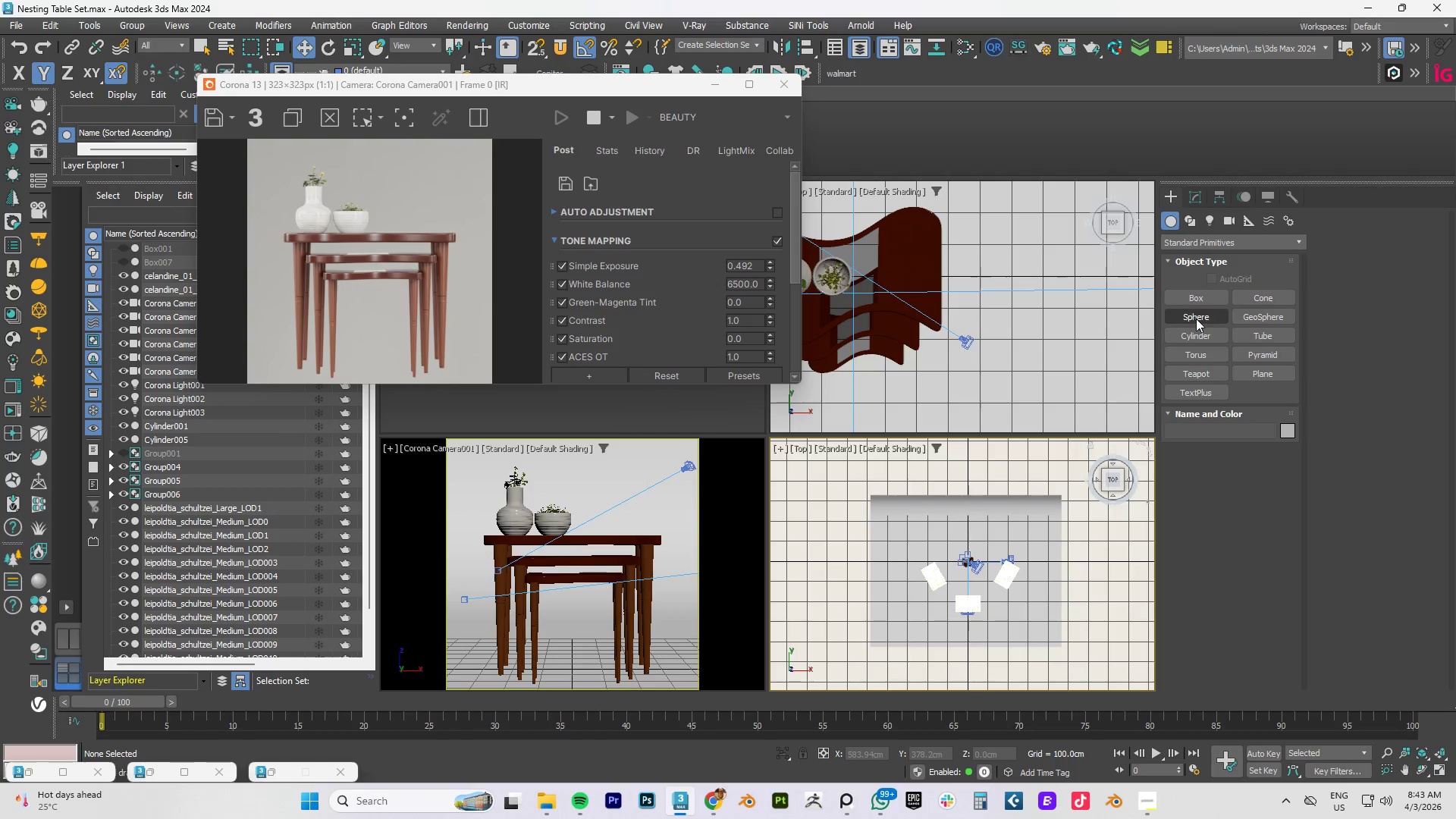 
left_click([1200, 315])
 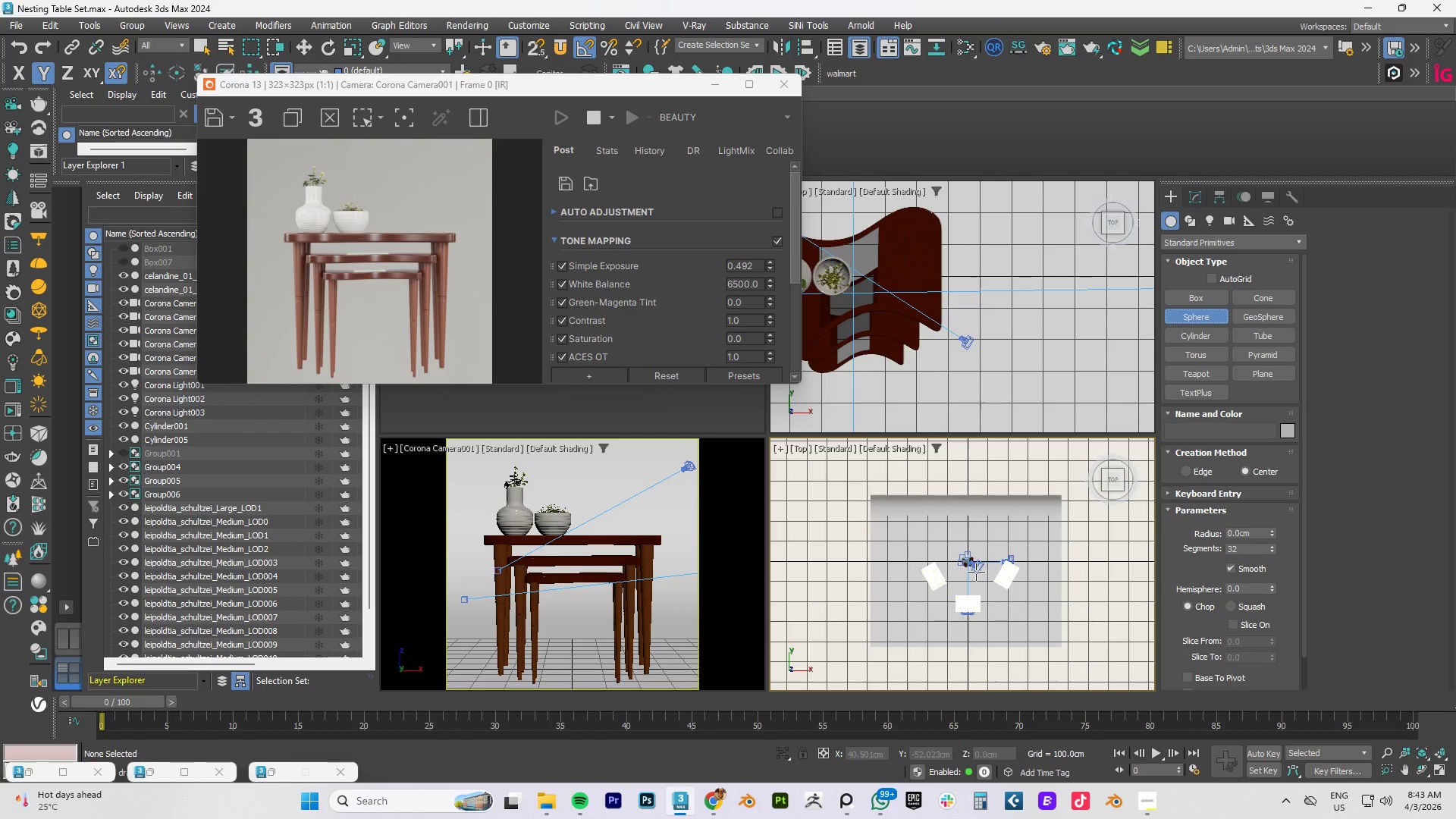 
left_click_drag(start_coordinate=[973, 566], to_coordinate=[1004, 476])
 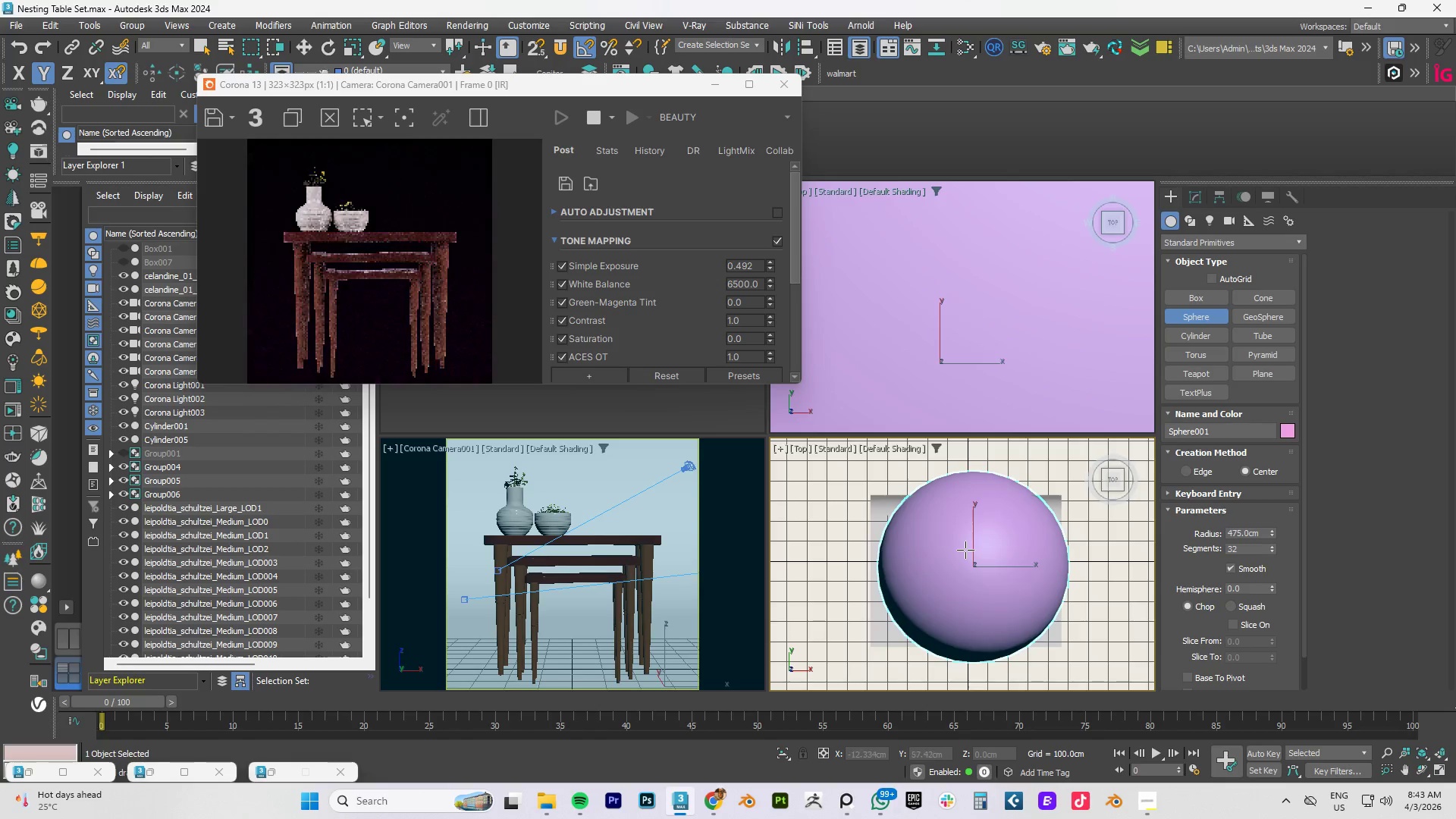 
key(M)
 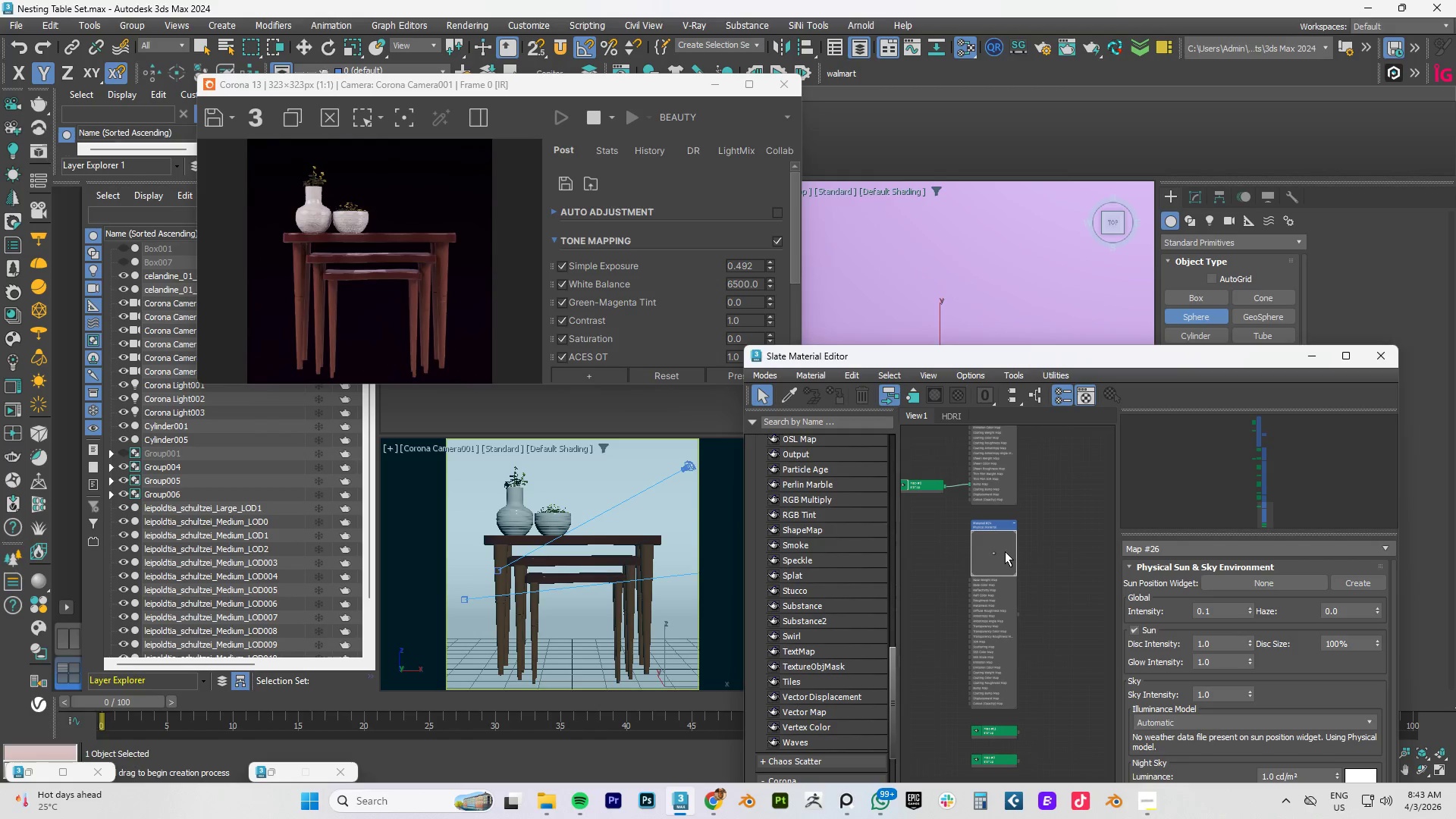 
right_click([1005, 551])
 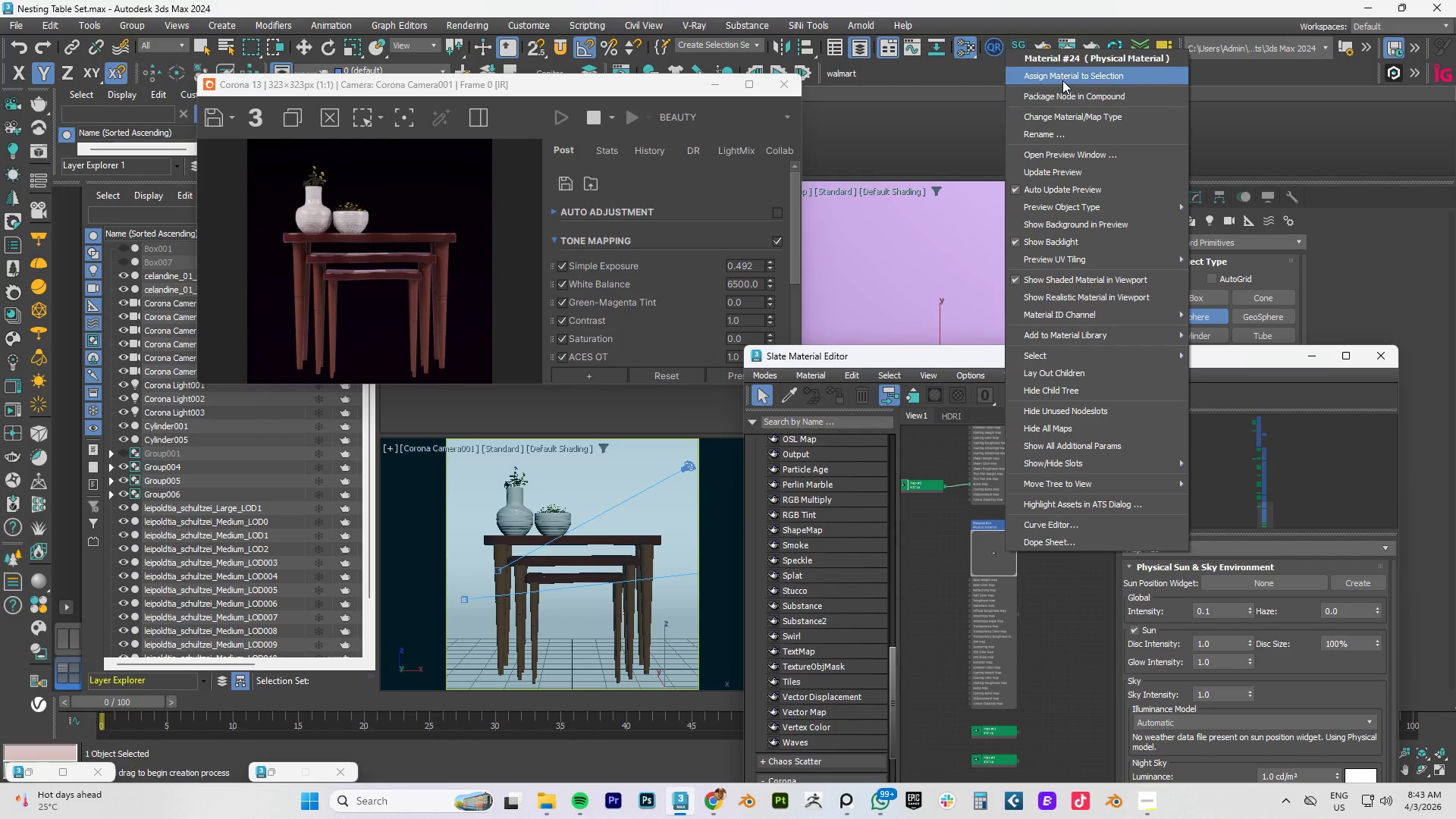 
left_click([1062, 79])
 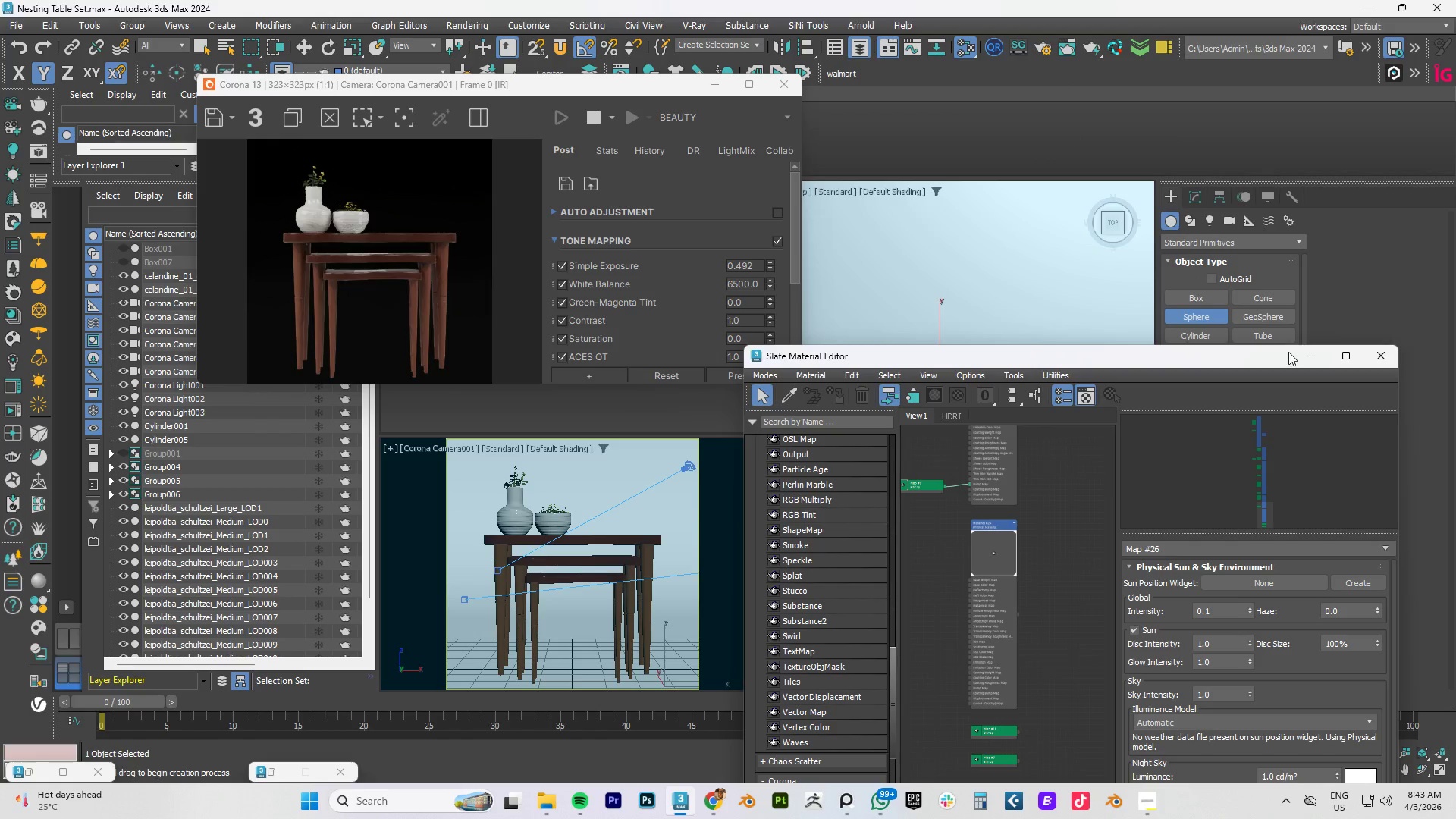 
left_click([1307, 356])
 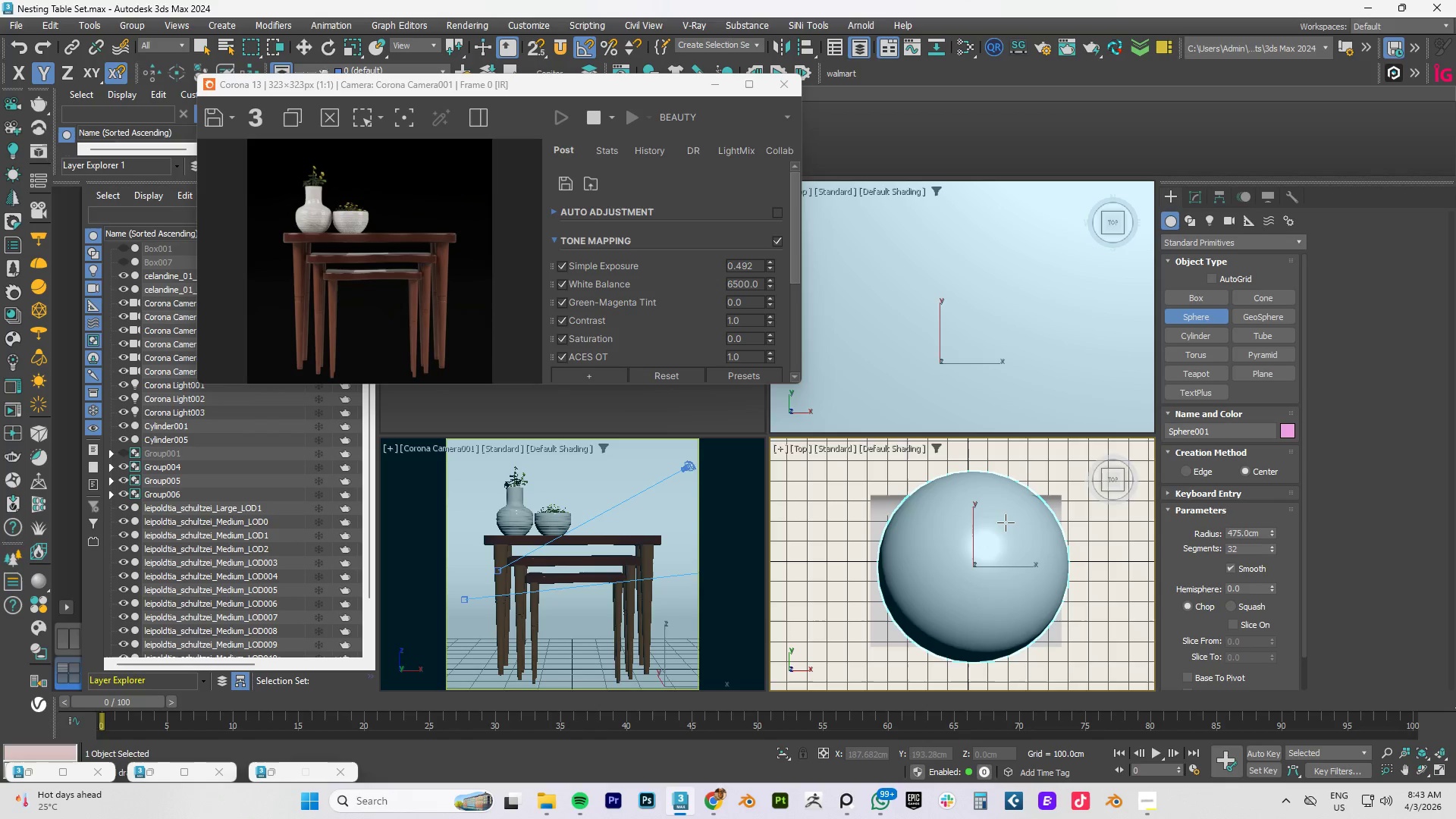 
key(W)
 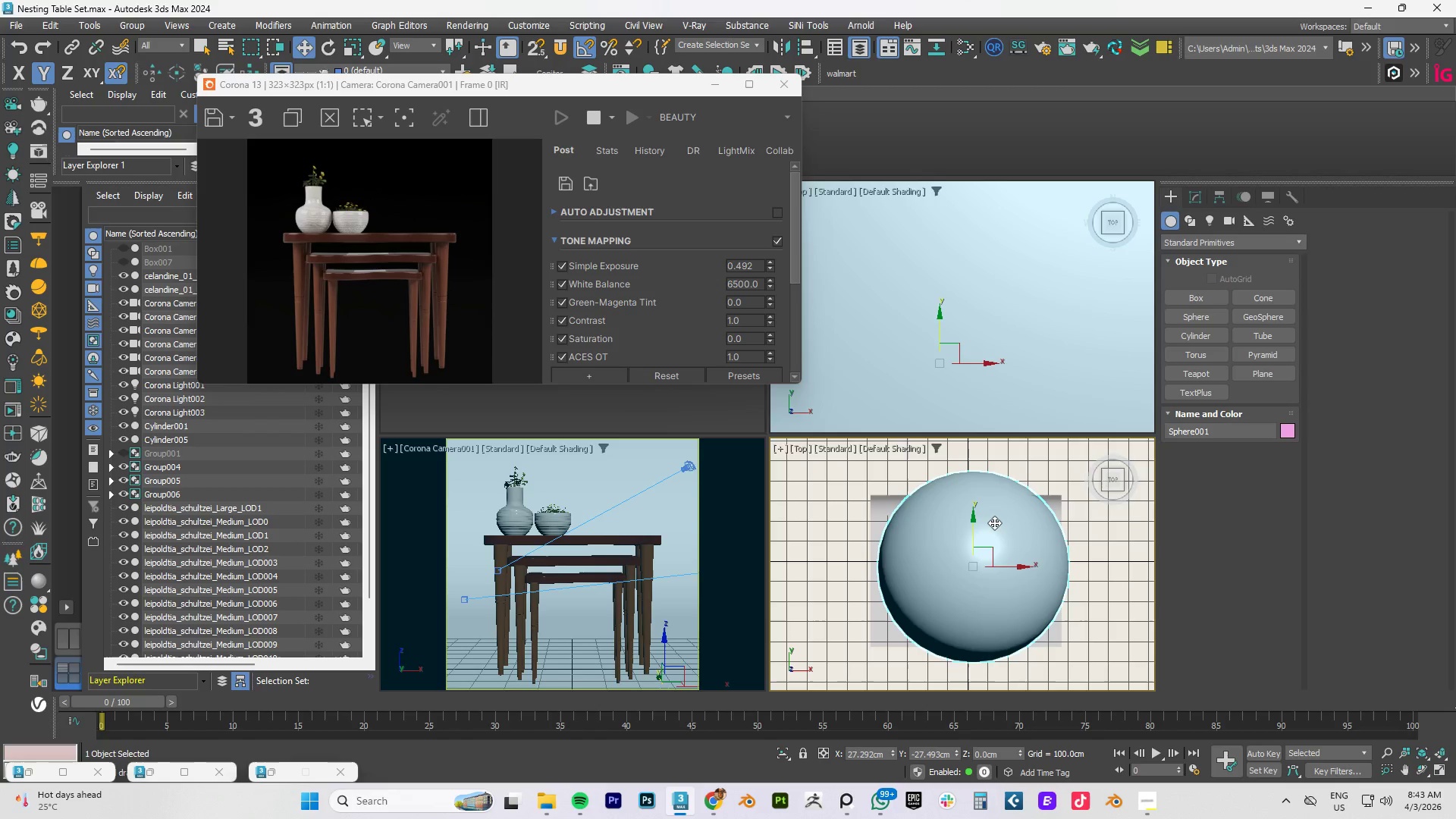 
key(M)
 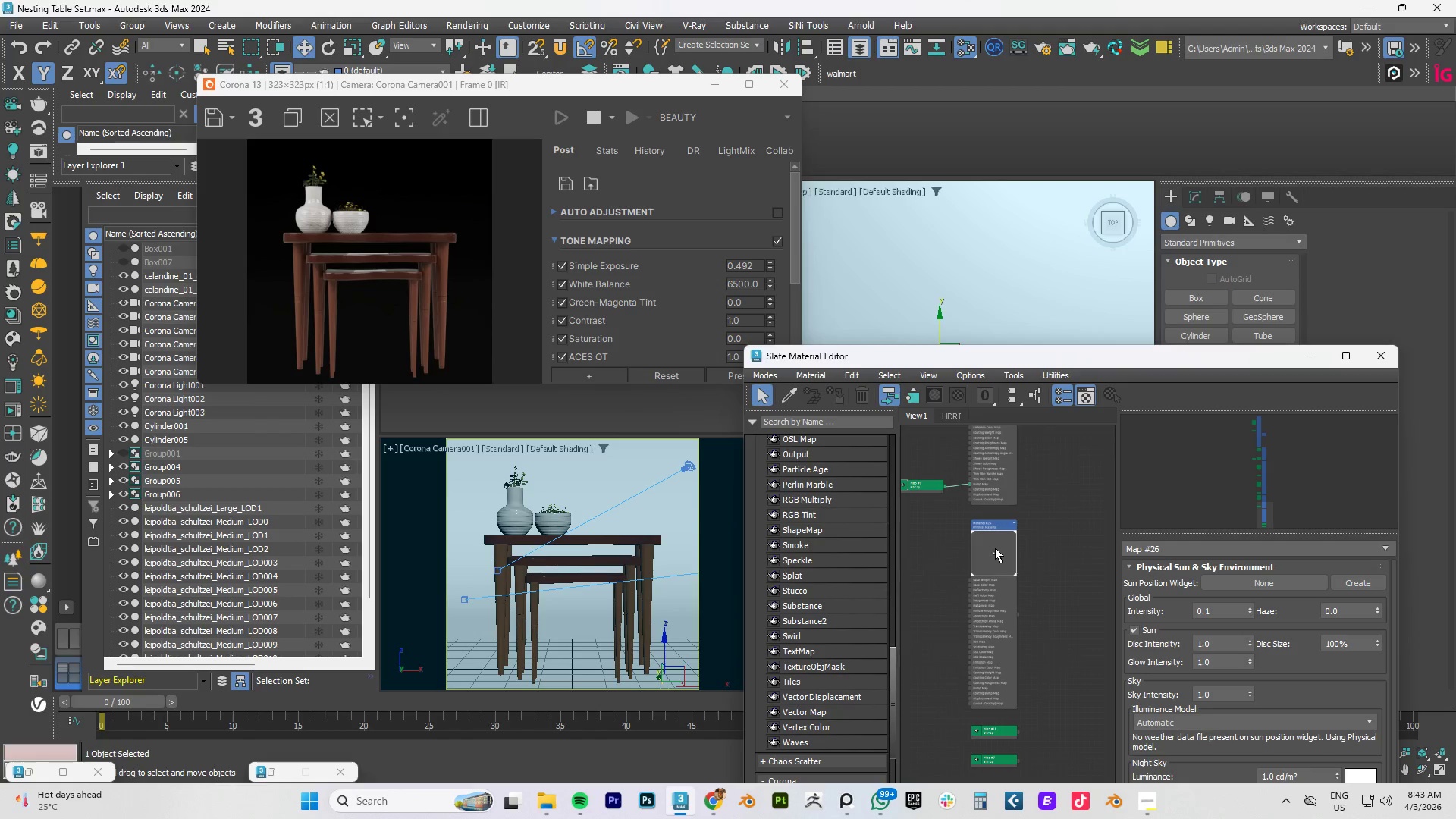 
right_click([995, 548])
 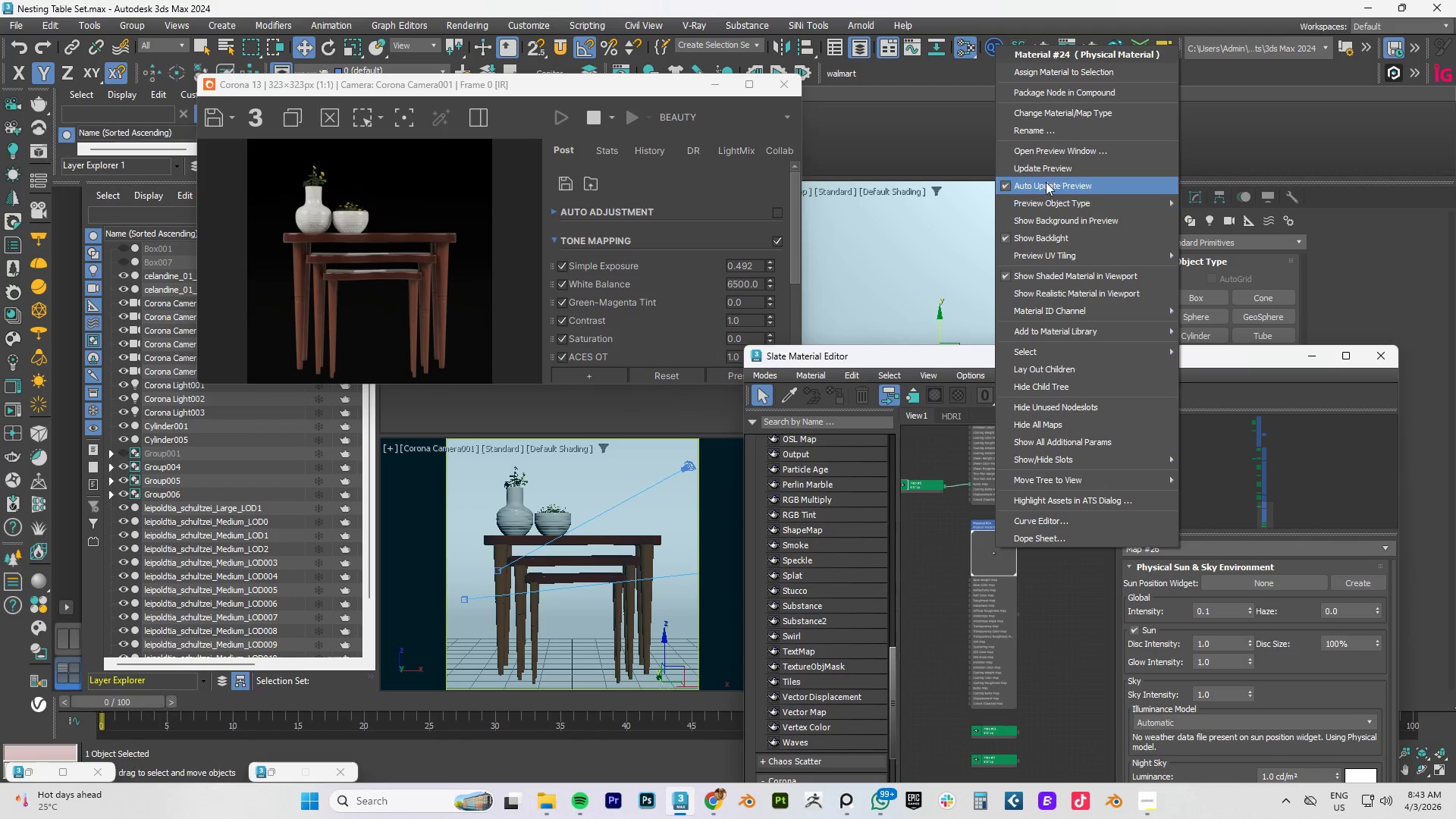 
left_click([1044, 170])
 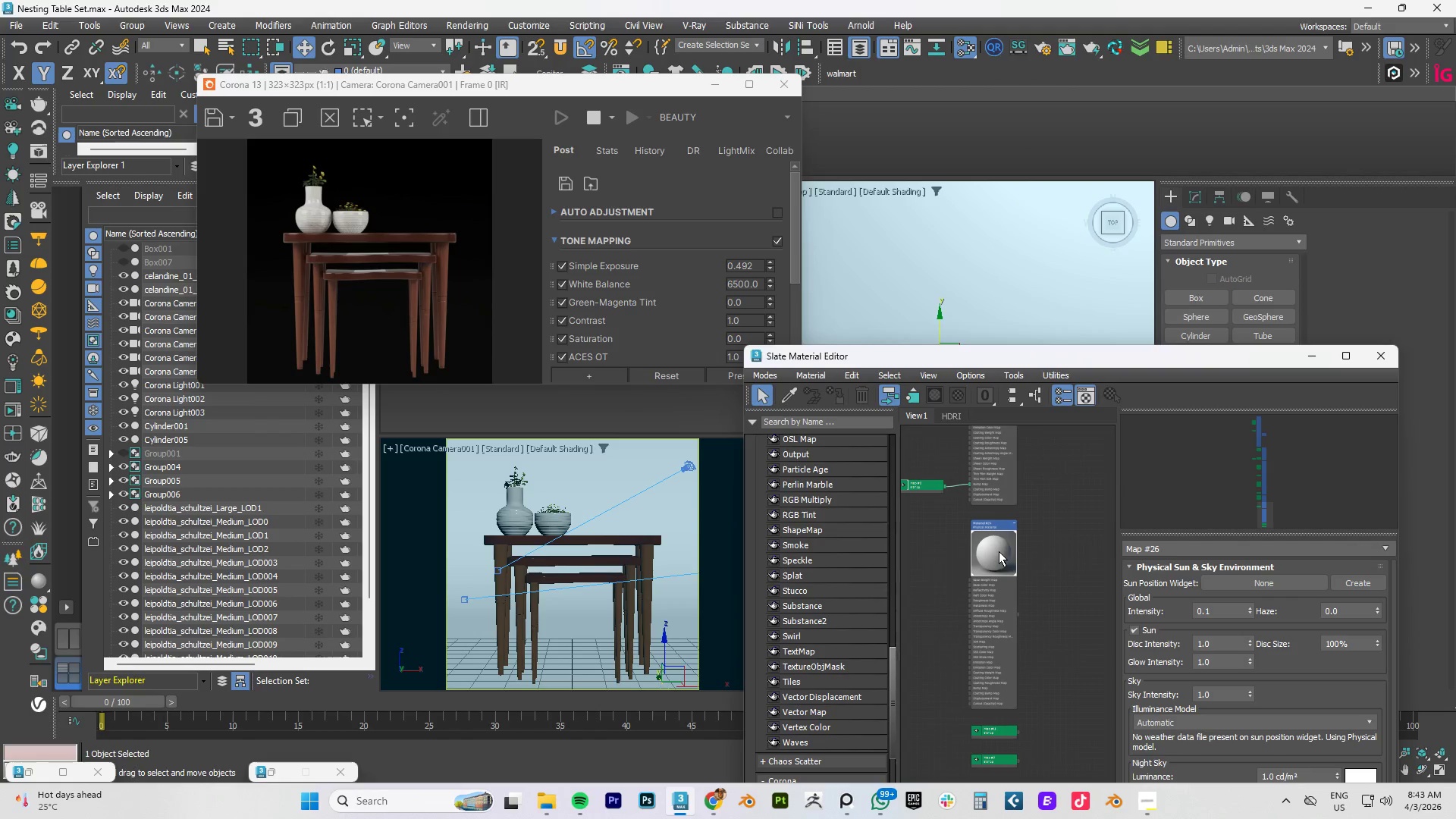 
right_click([998, 553])
 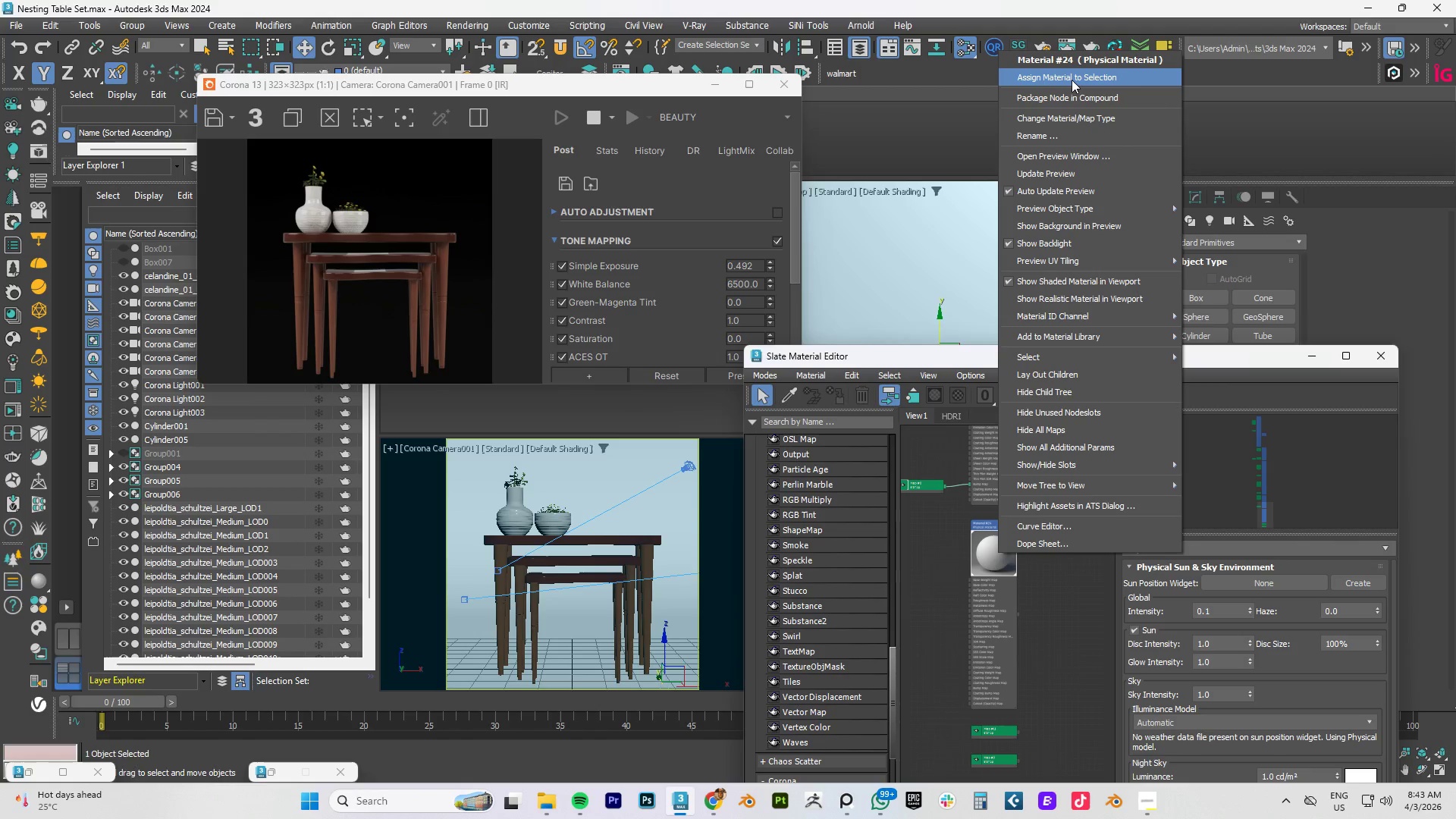 
left_click([1072, 80])
 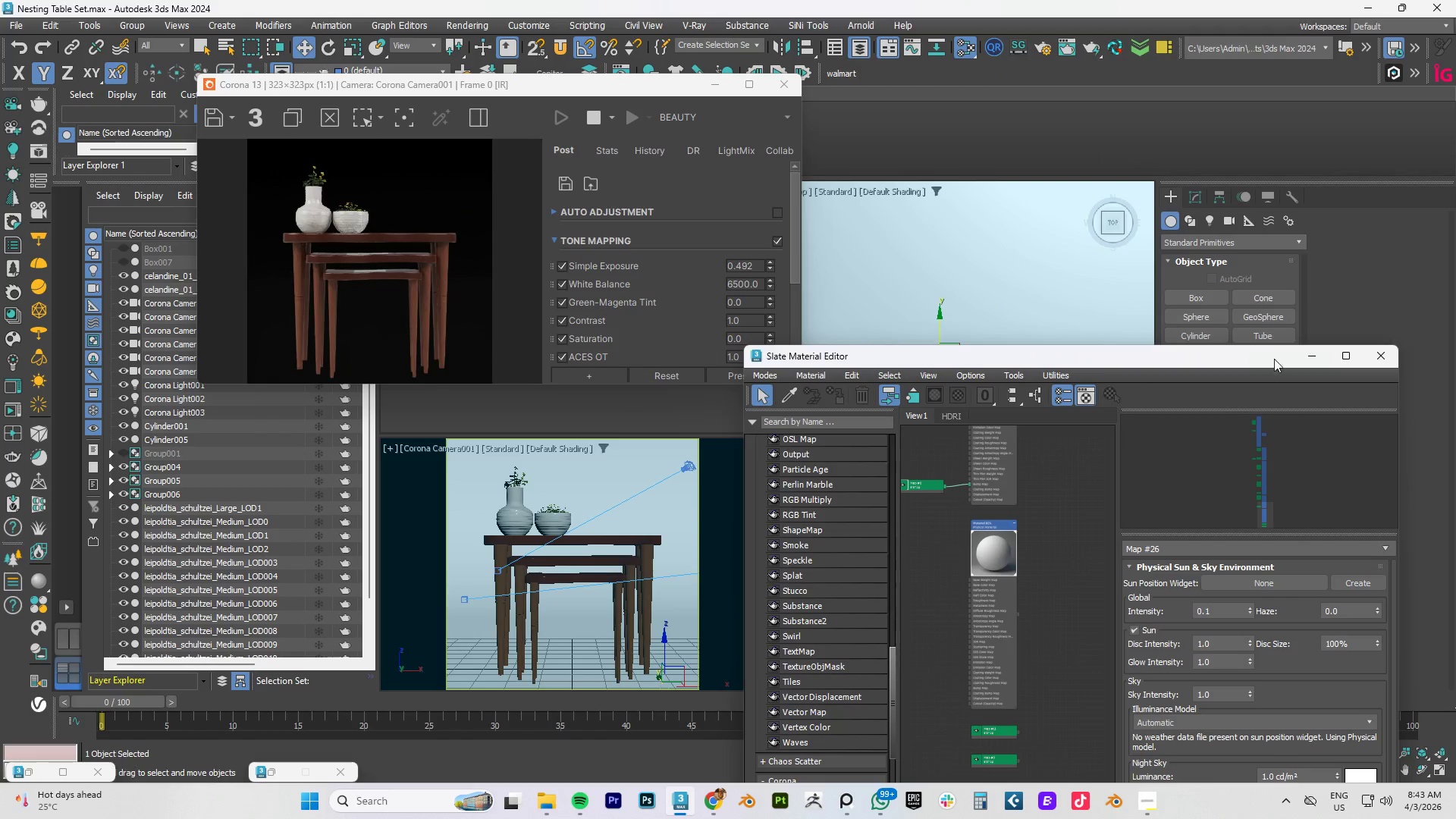 
left_click([1306, 359])
 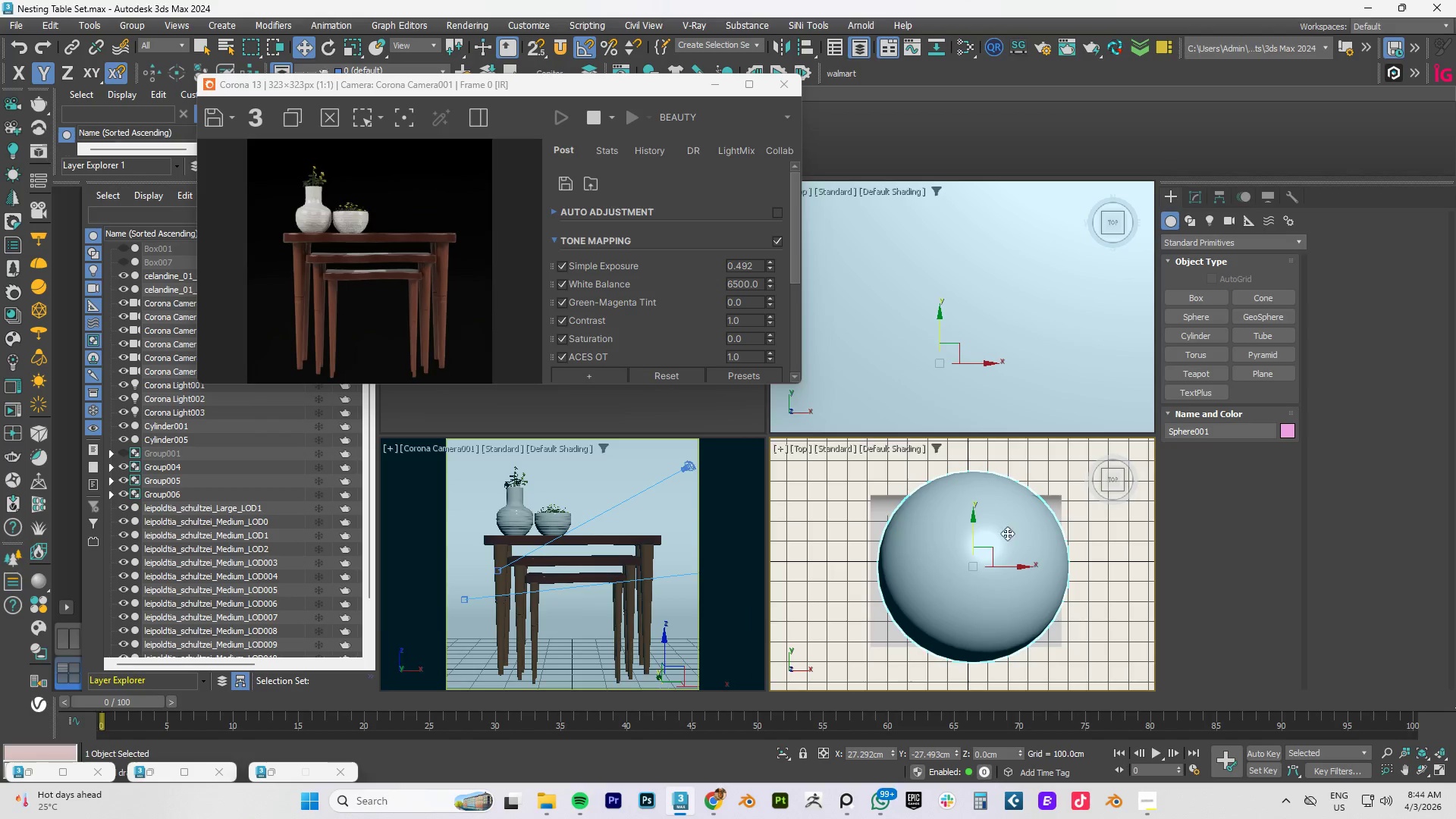 
hold_key(key=AltLeft, duration=1.5)
 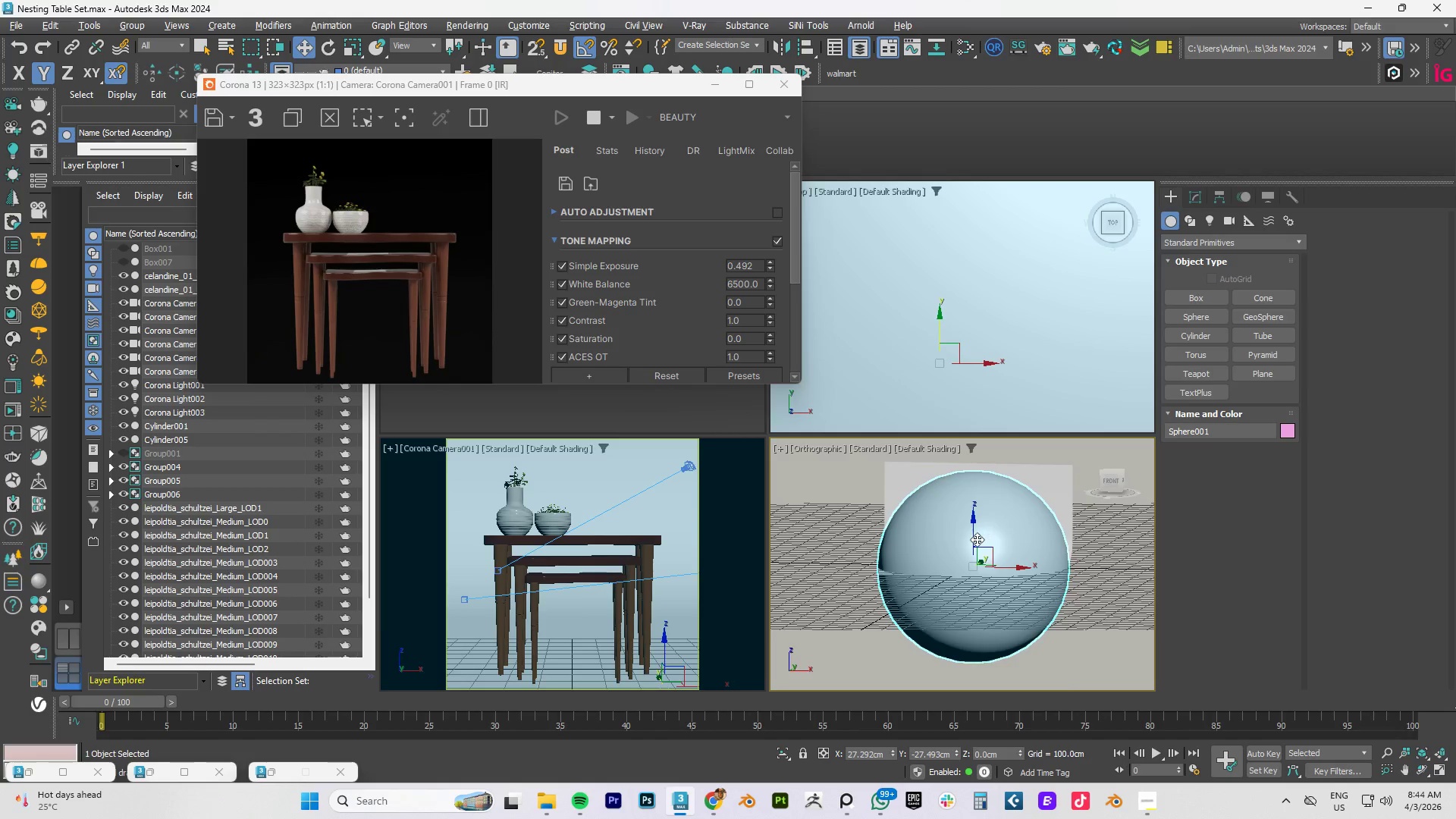 
key(Alt+AltLeft)
 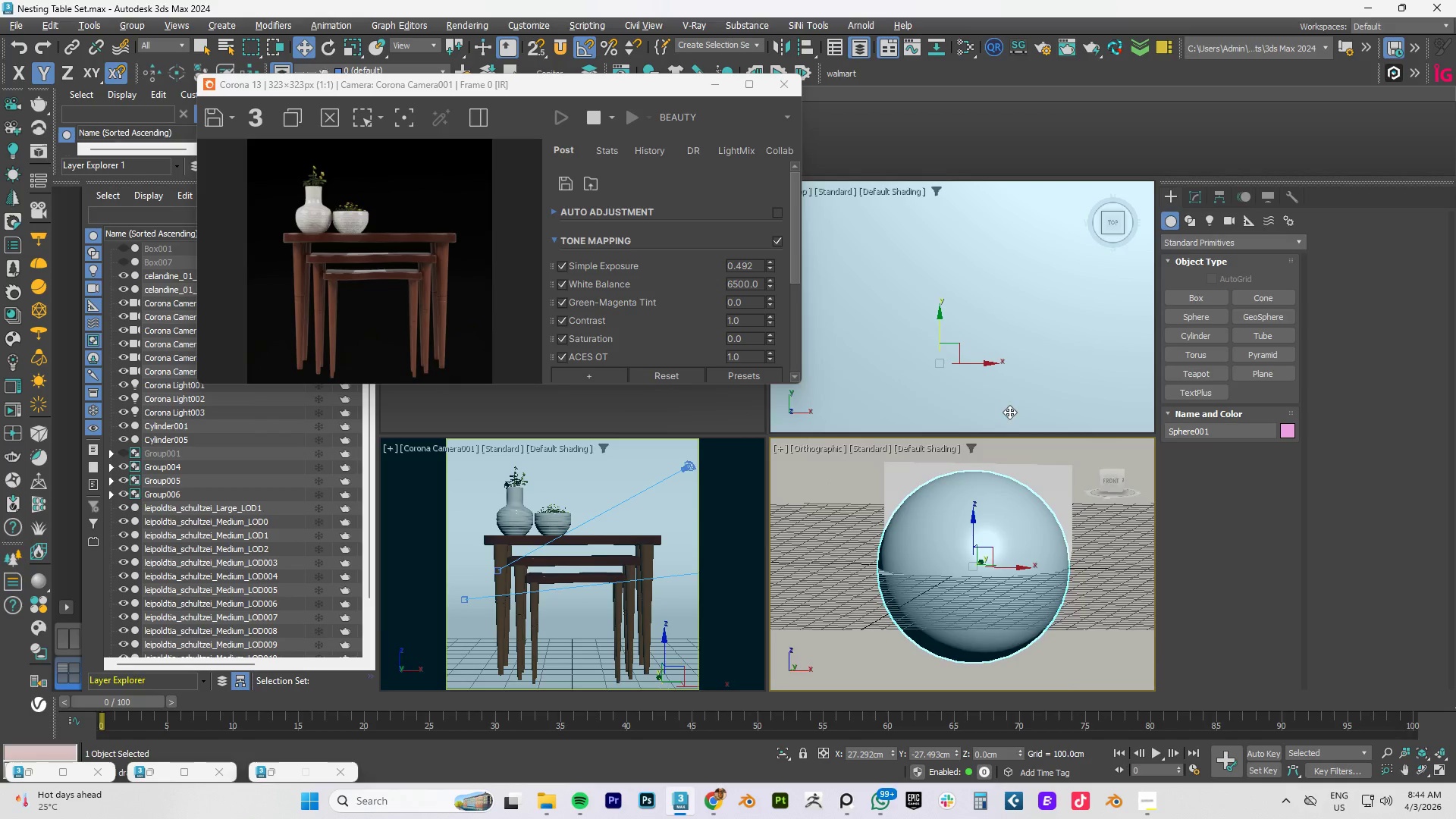 
key(Alt+AltLeft)
 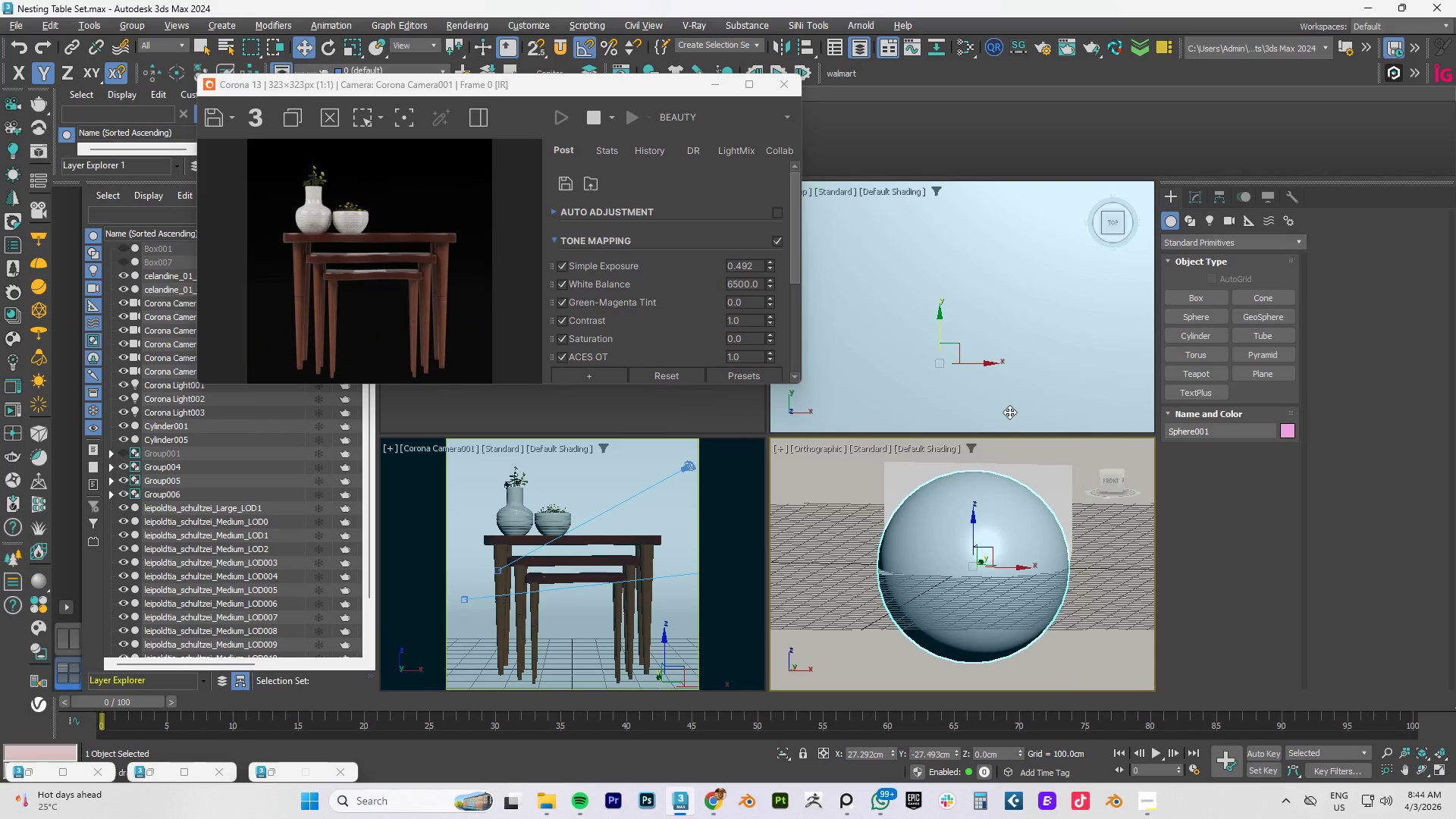 
key(Alt+AltLeft)
 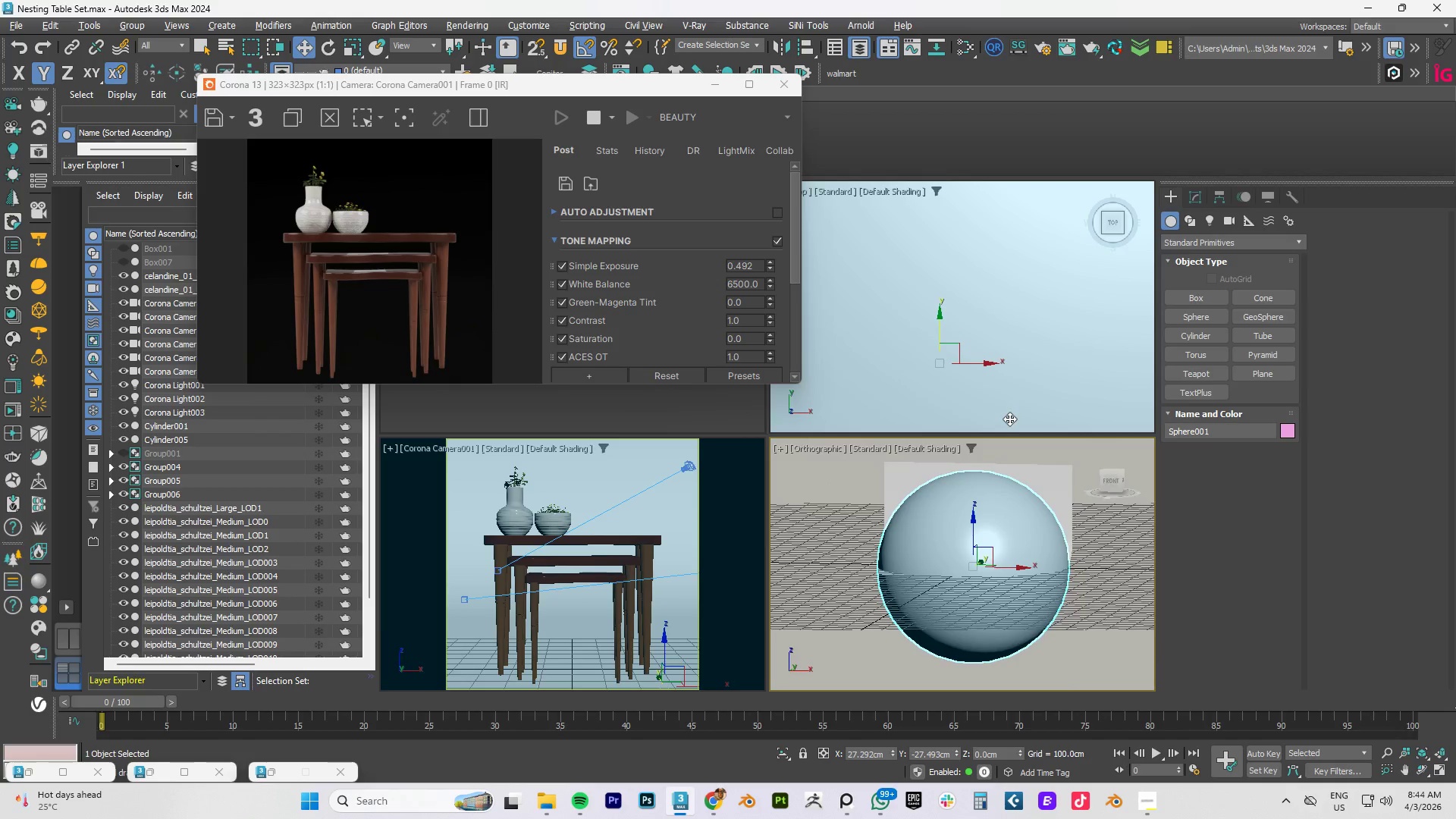 
key(Alt+AltLeft)
 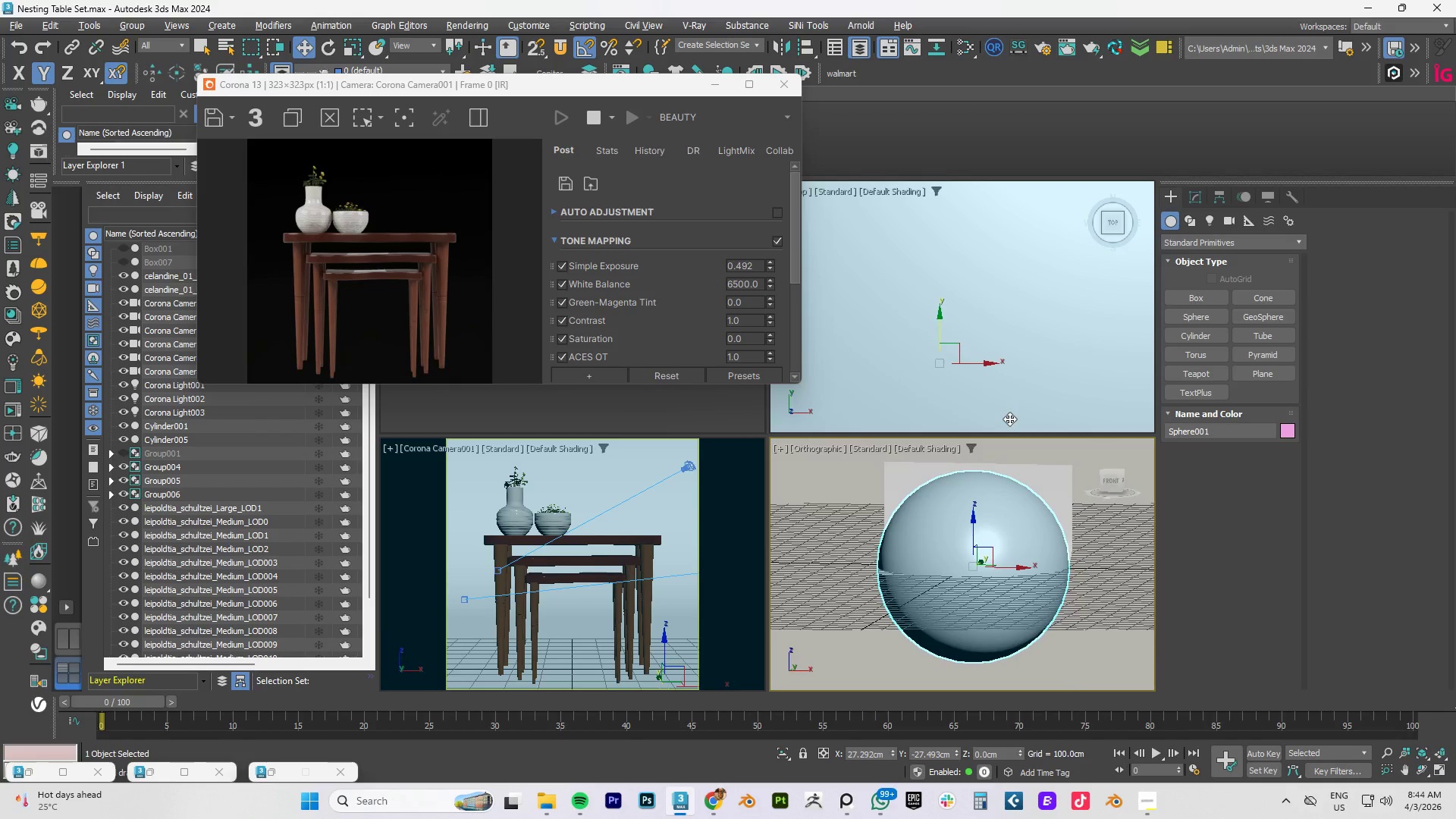 
key(Alt+AltLeft)
 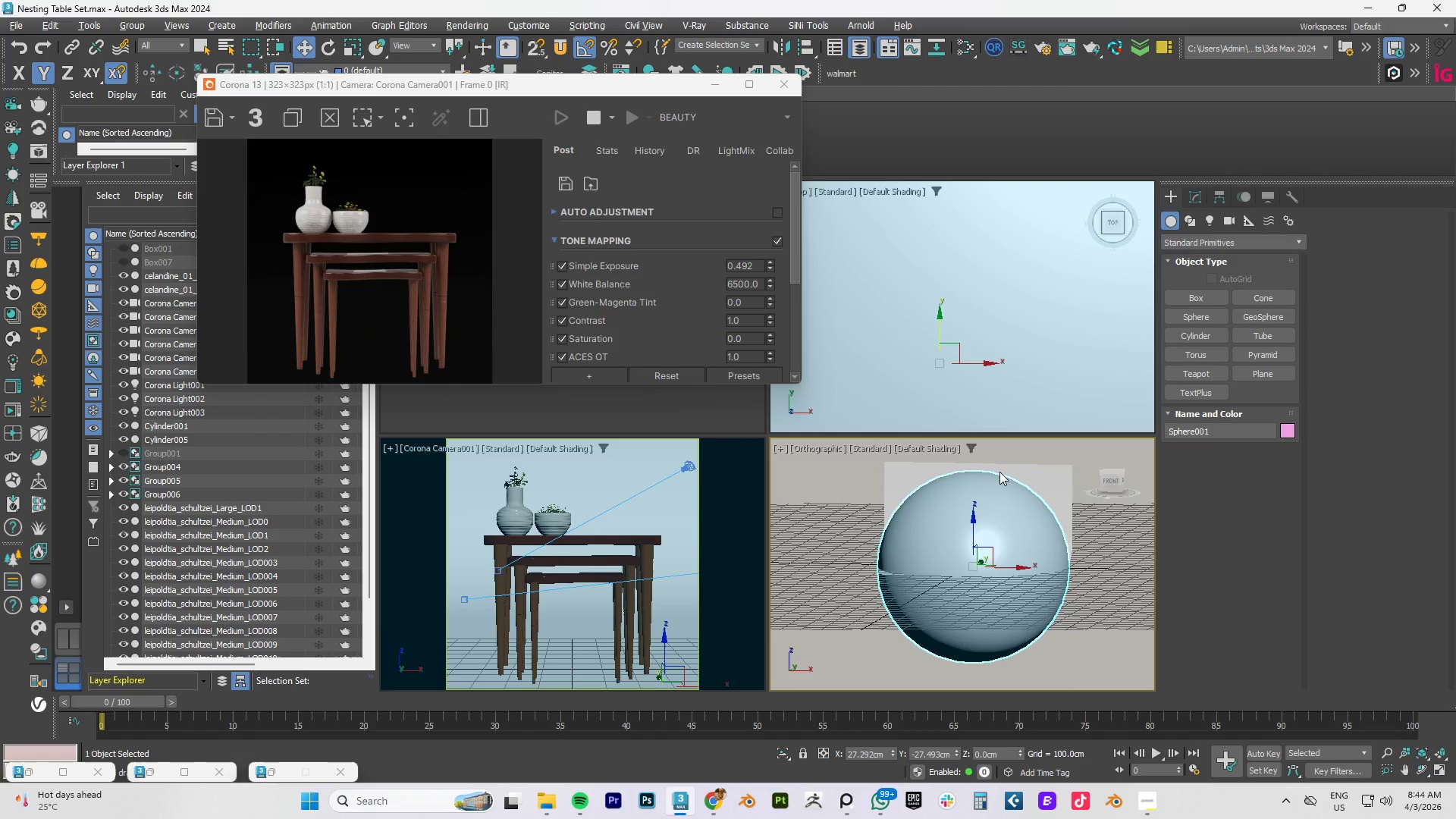 
key(Alt+AltLeft)
 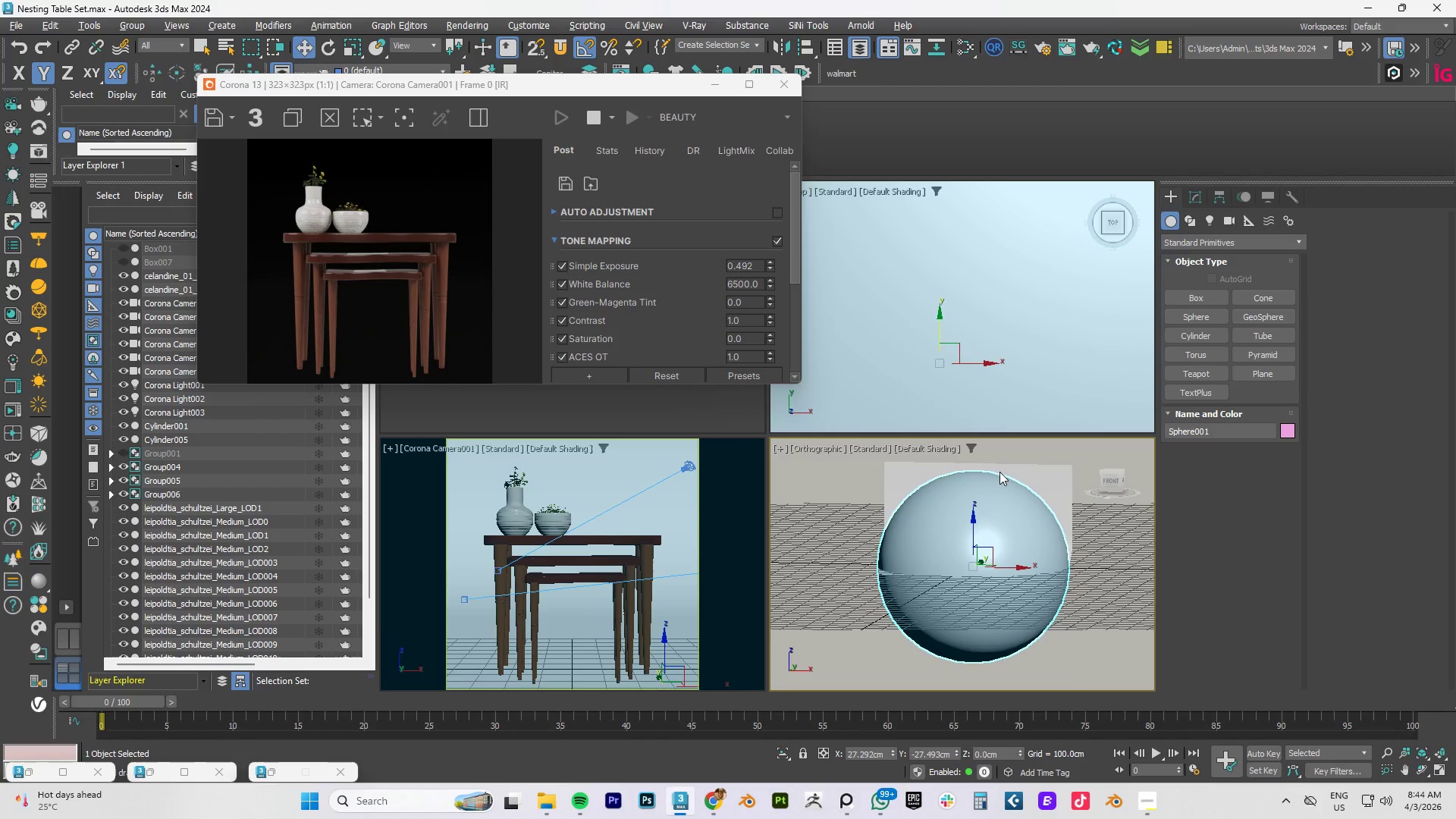 
key(Alt+AltLeft)
 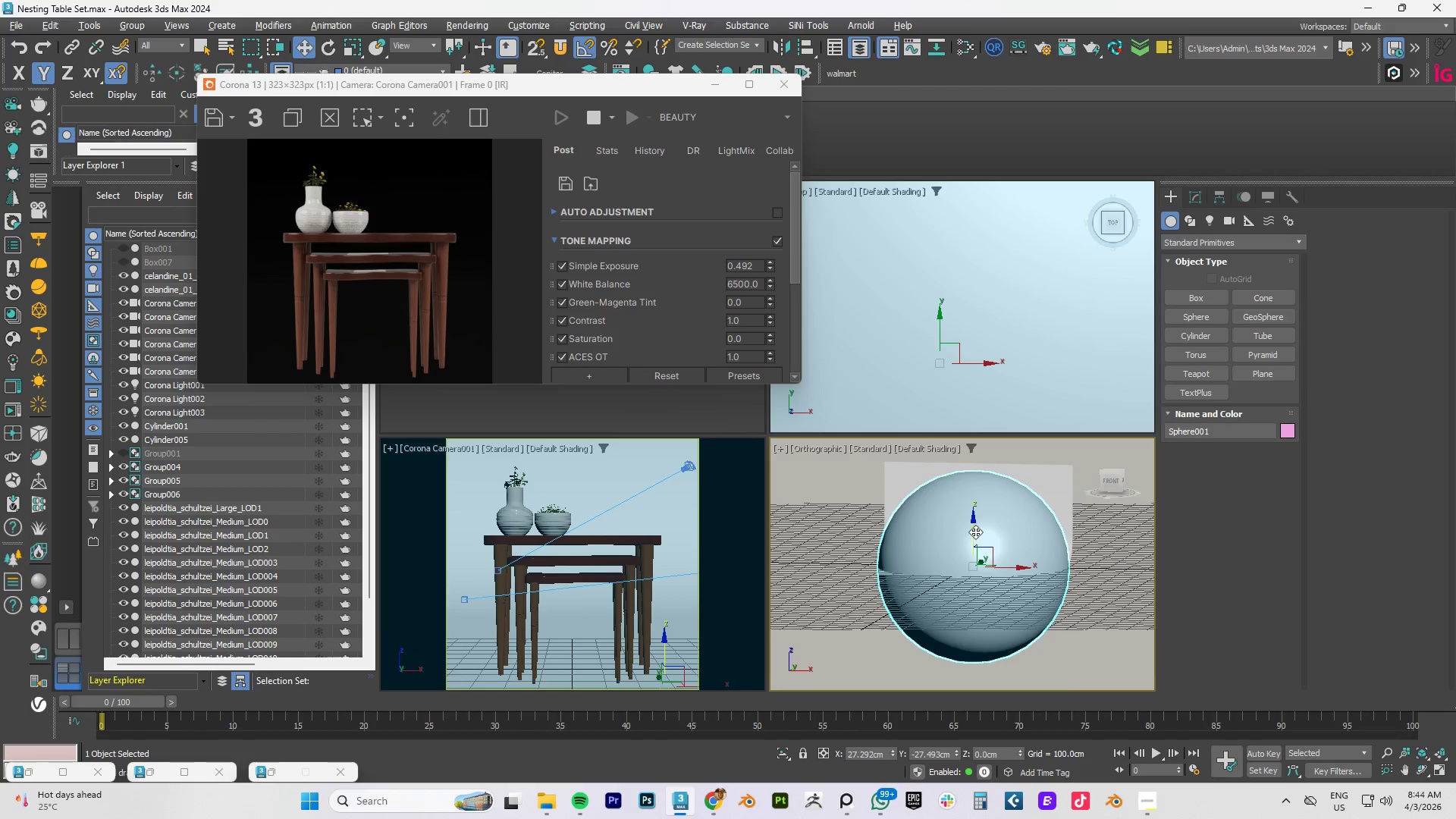 
left_click_drag(start_coordinate=[974, 529], to_coordinate=[981, 431])
 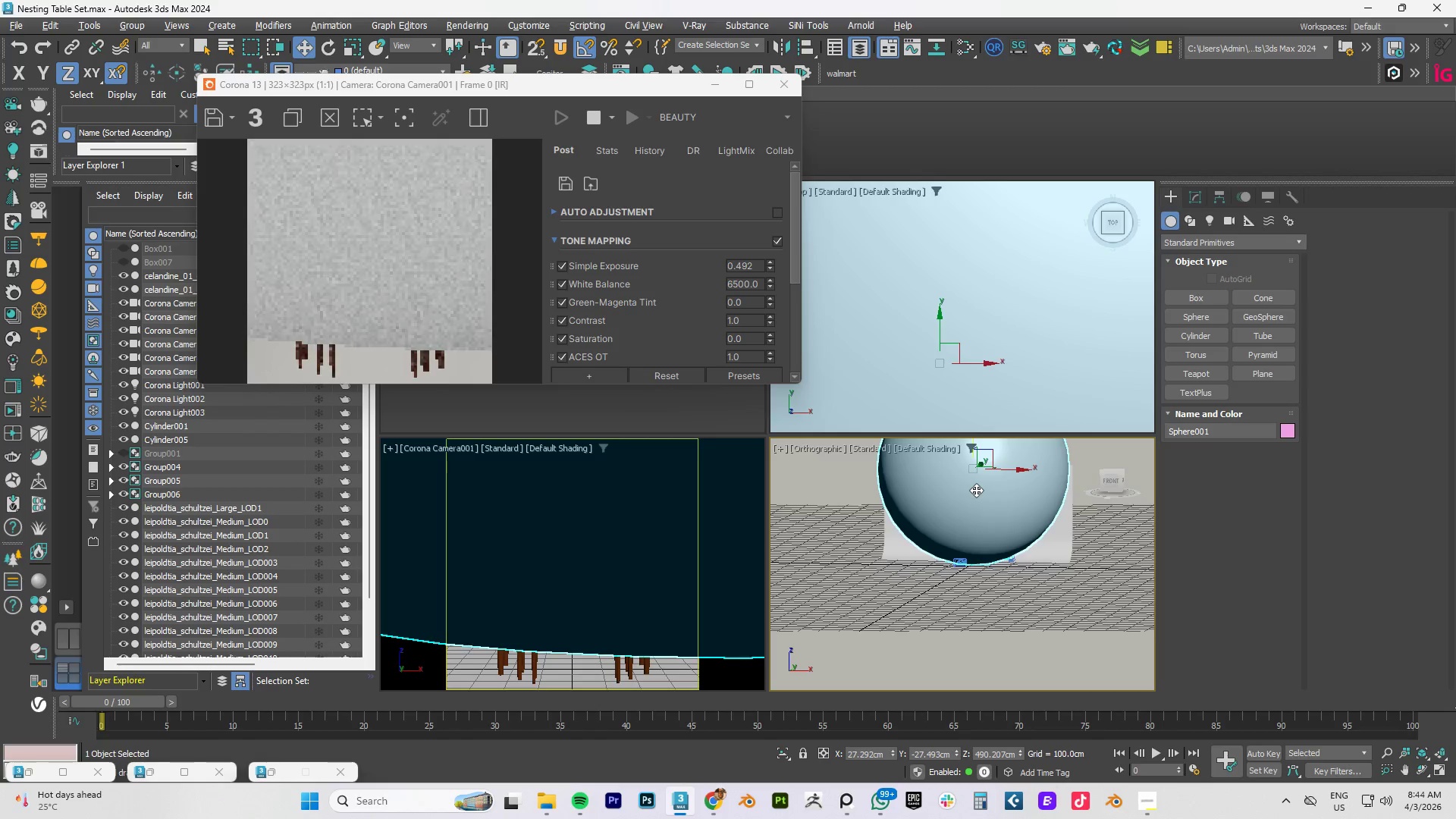 
right_click([976, 490])
 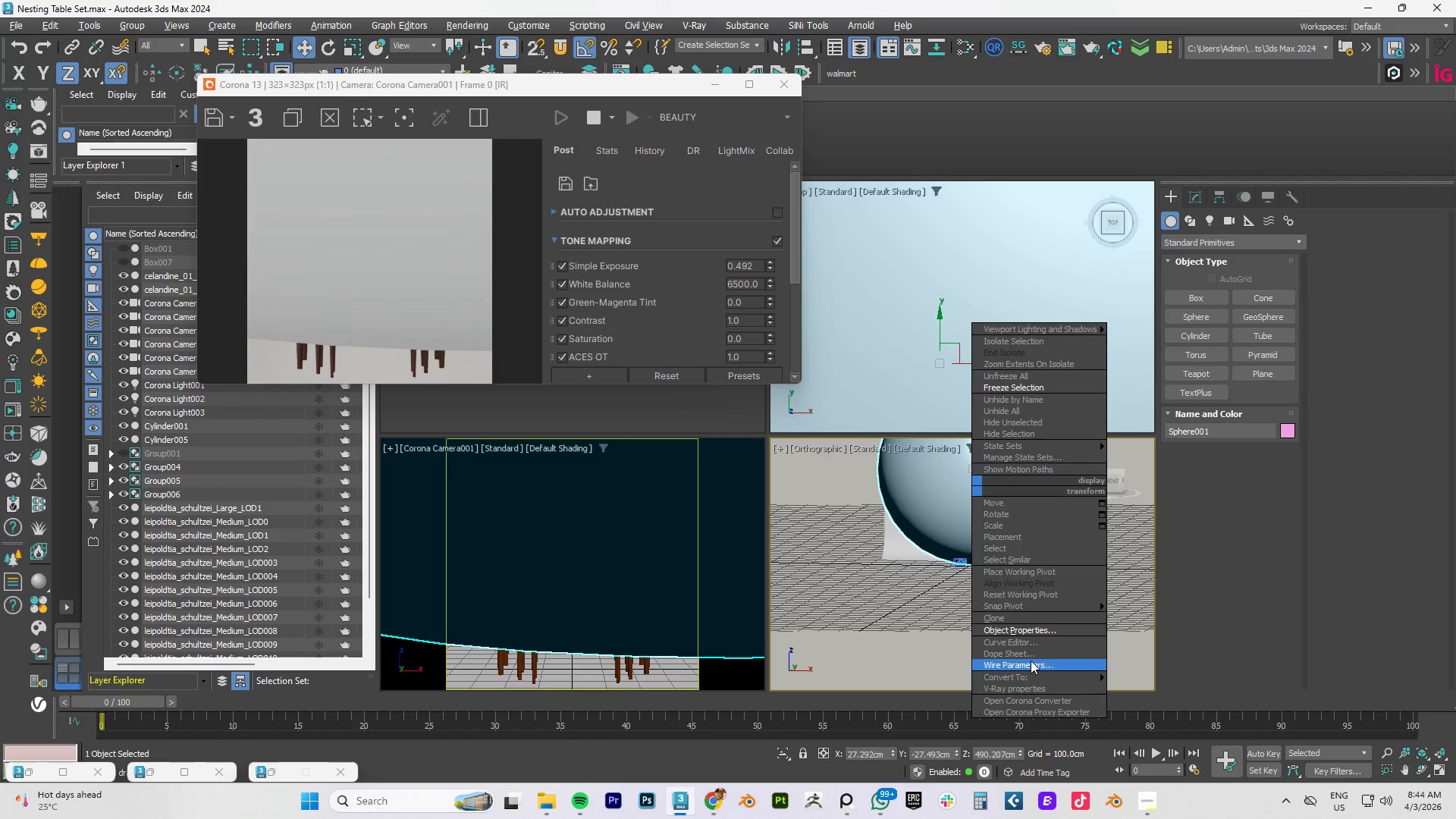 
left_click([1033, 630])
 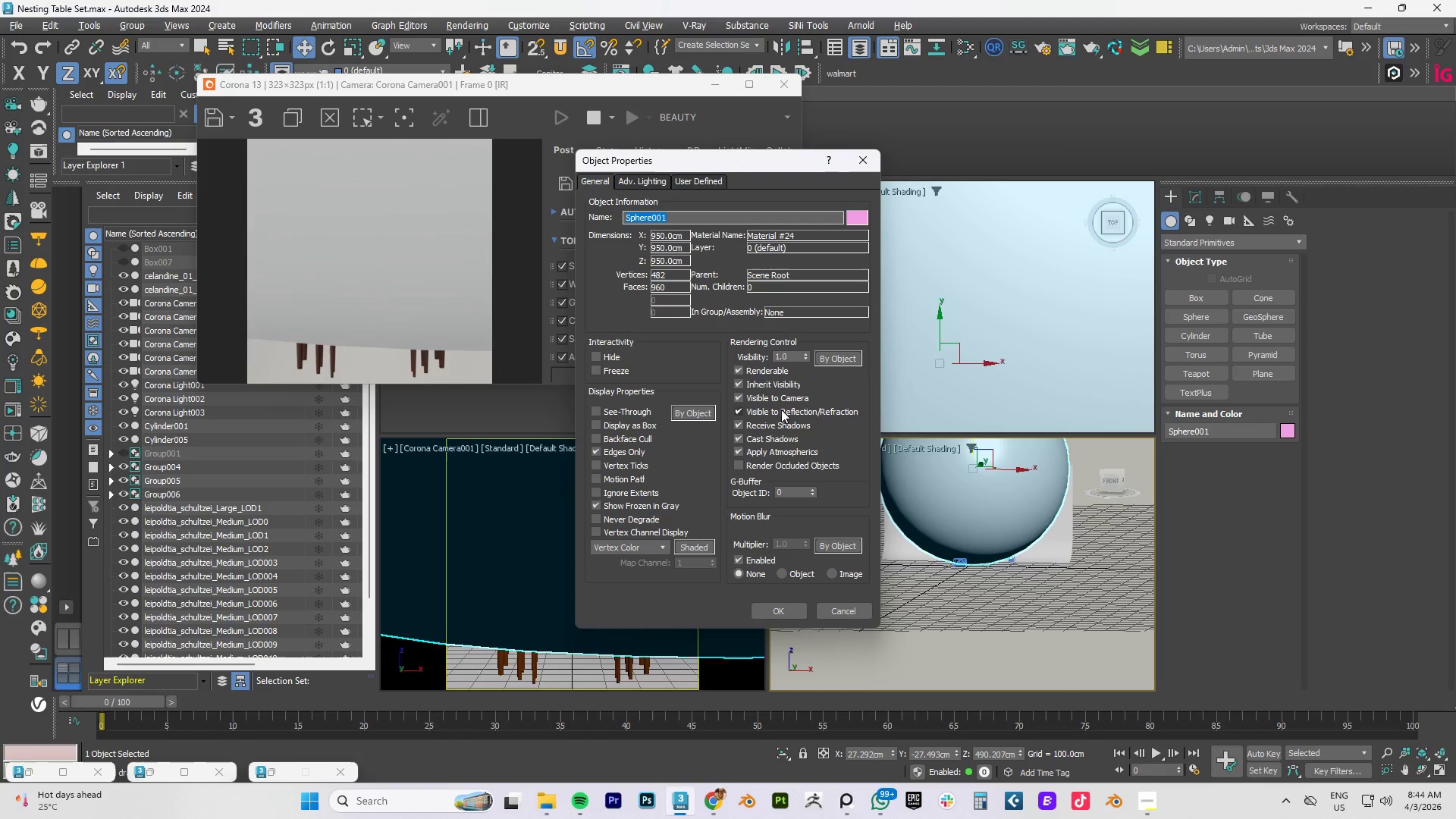 
left_click([774, 400])
 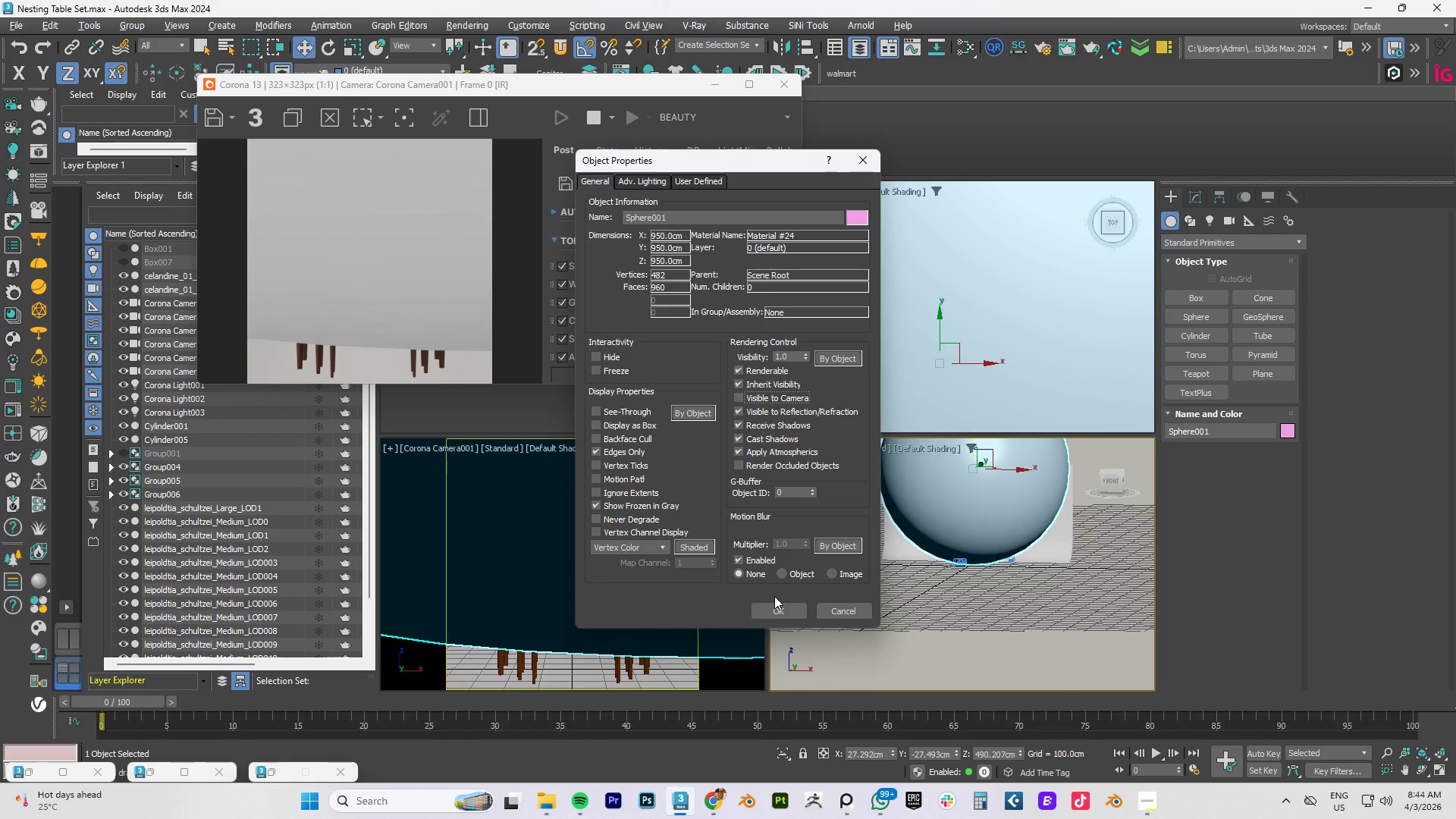 
left_click([771, 611])
 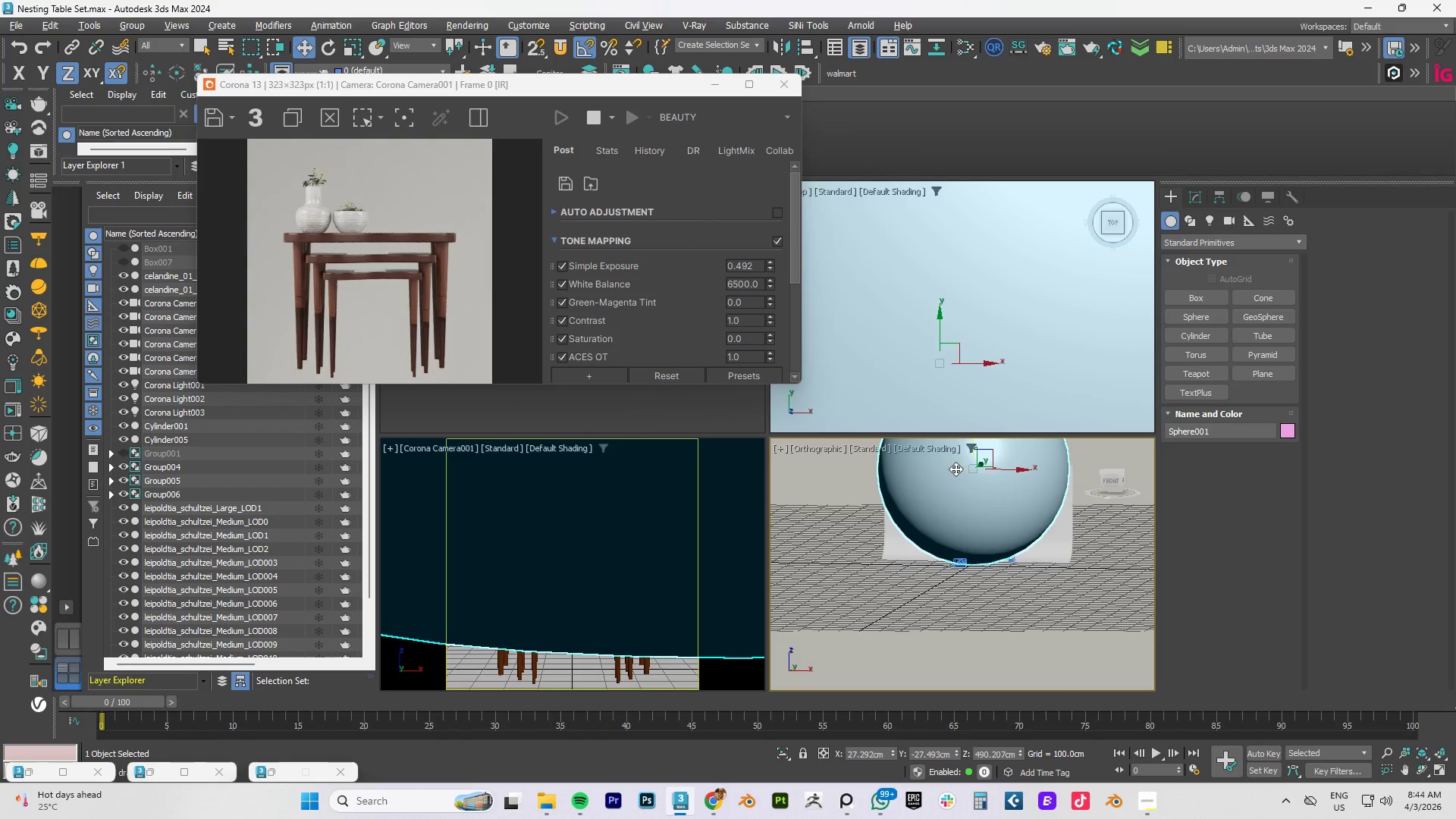 
scroll: coordinate [984, 493], scroll_direction: down, amount: 2.0
 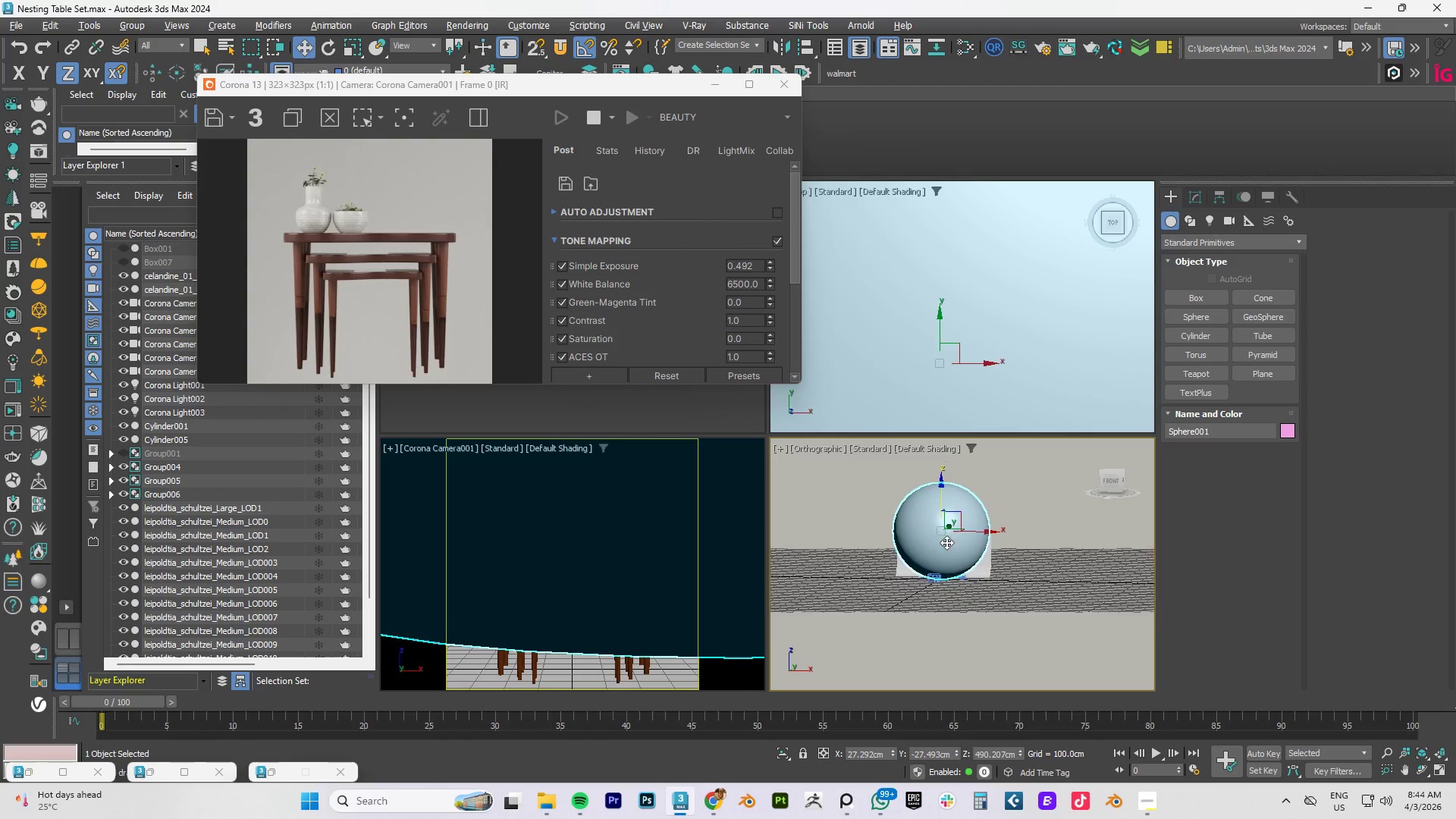 
scroll: coordinate [946, 538], scroll_direction: up, amount: 1.0
 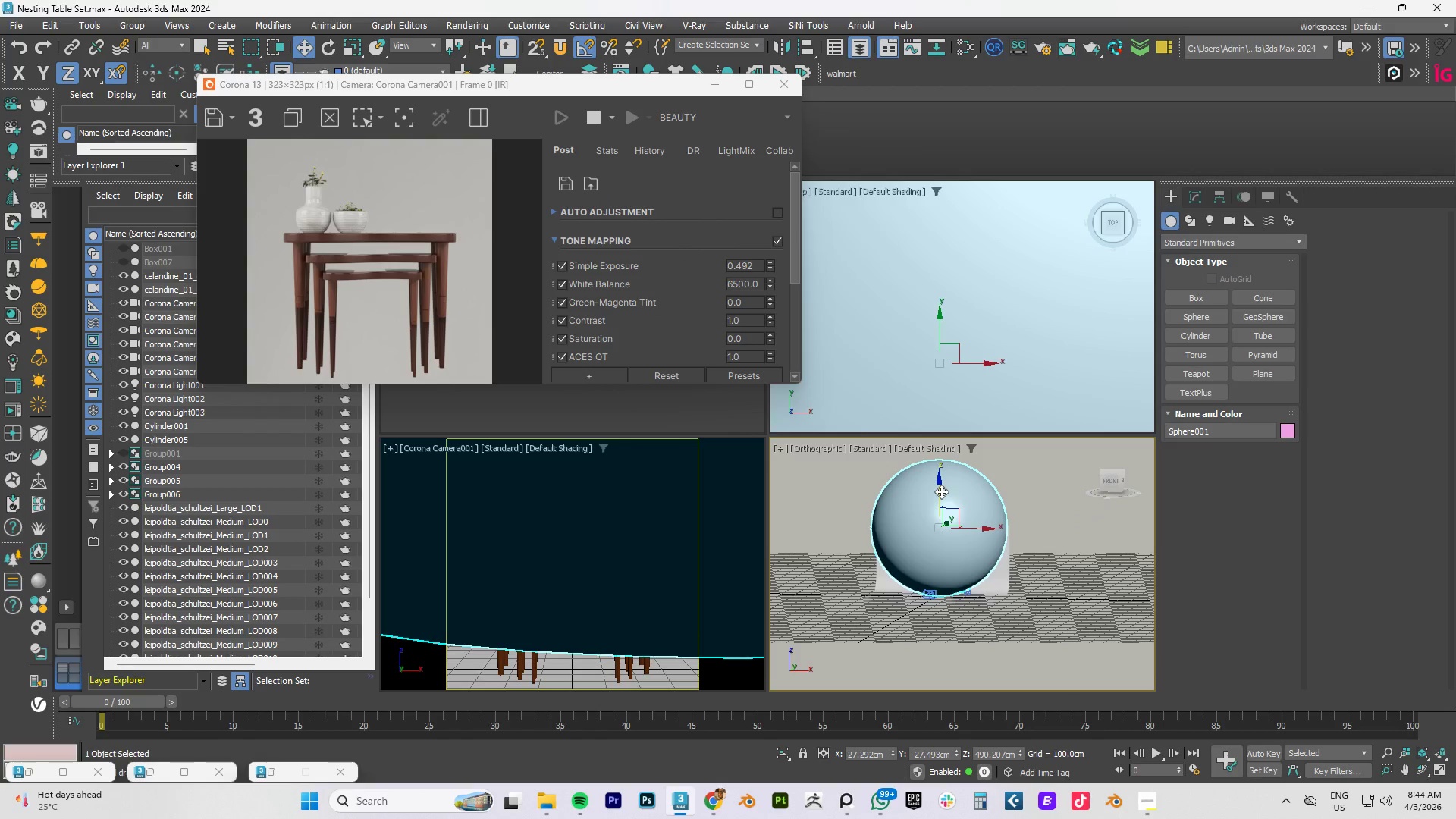 
key(R)
 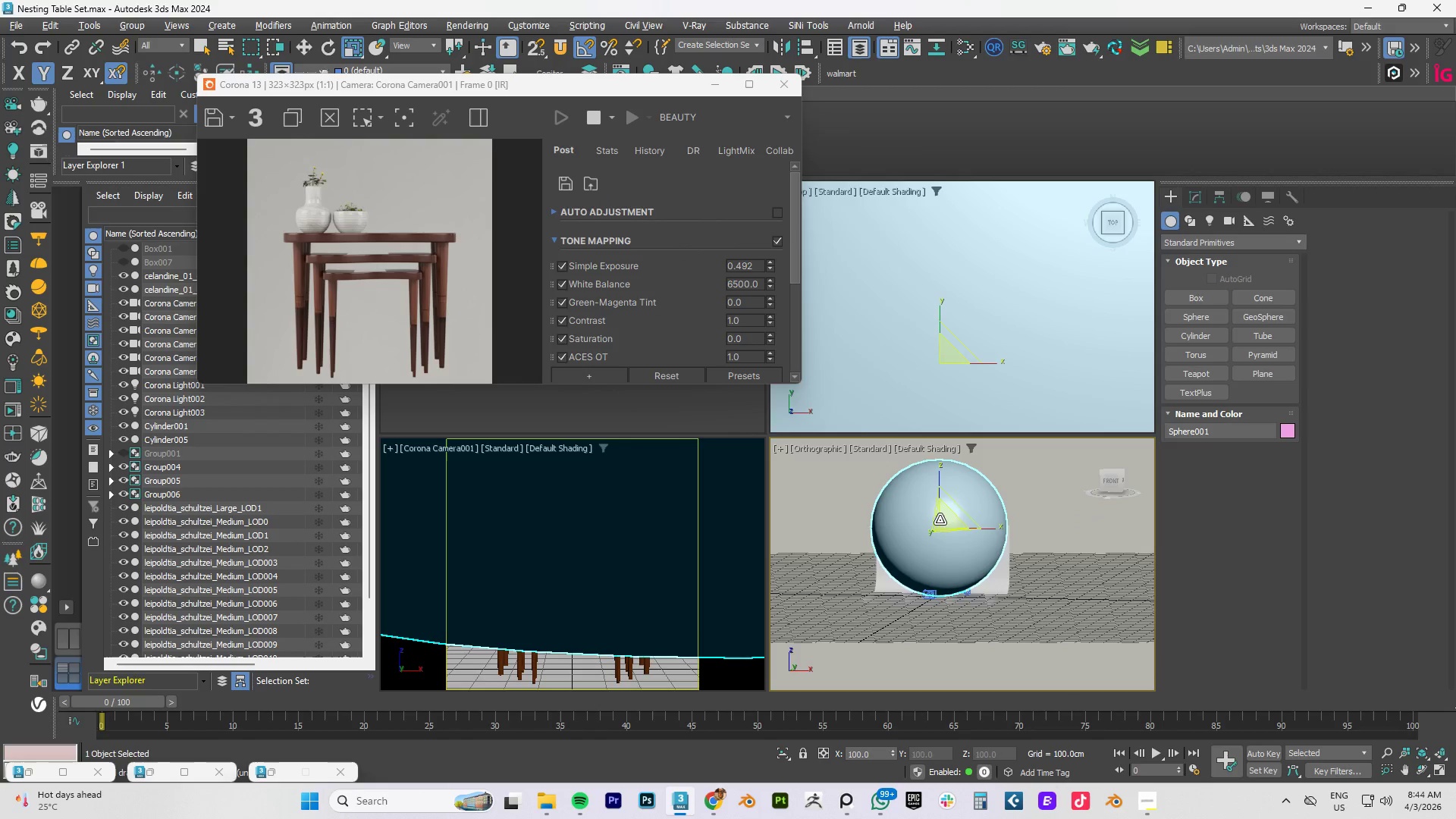 
left_click_drag(start_coordinate=[941, 519], to_coordinate=[969, 457])
 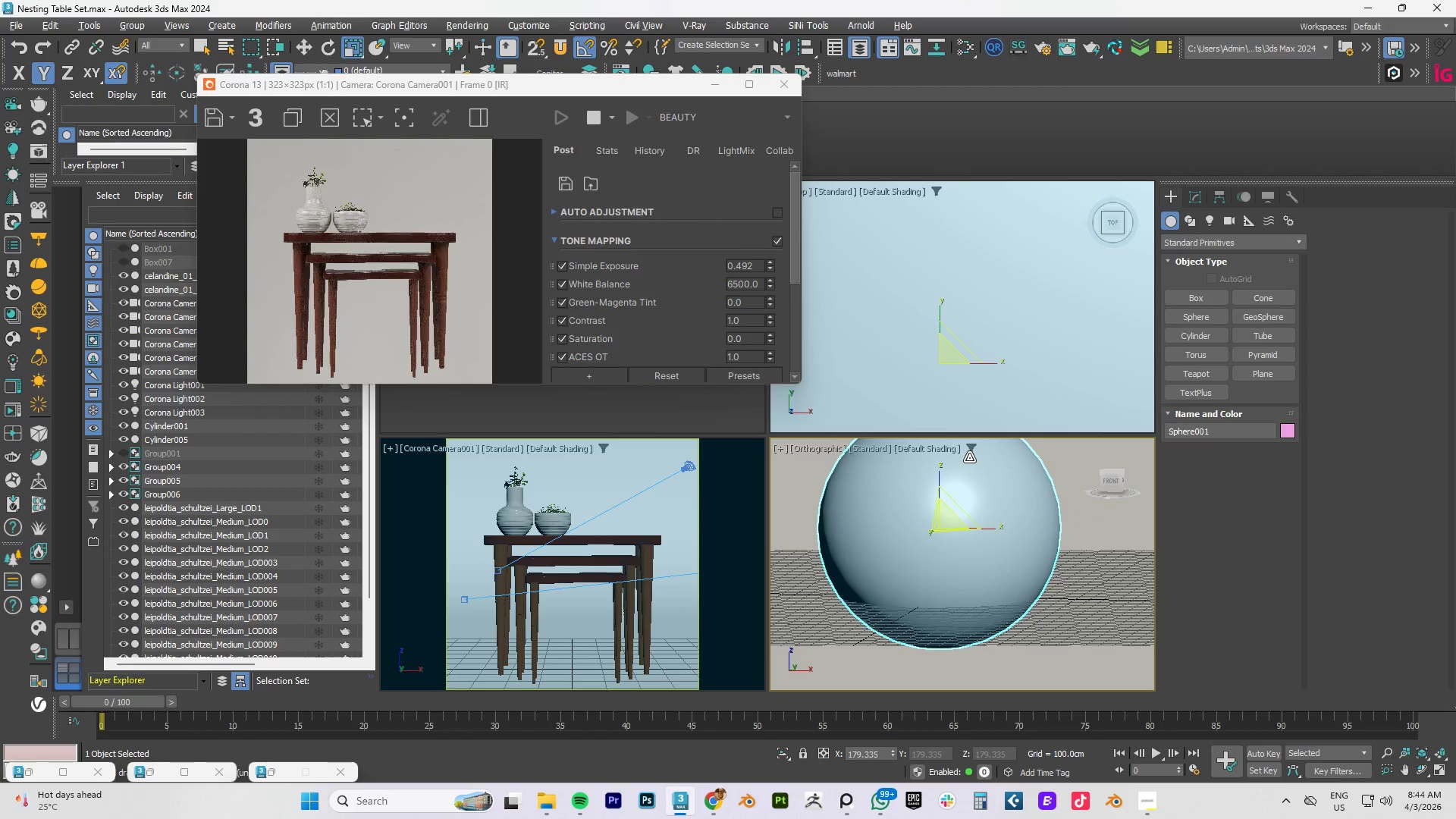 
key(W)
 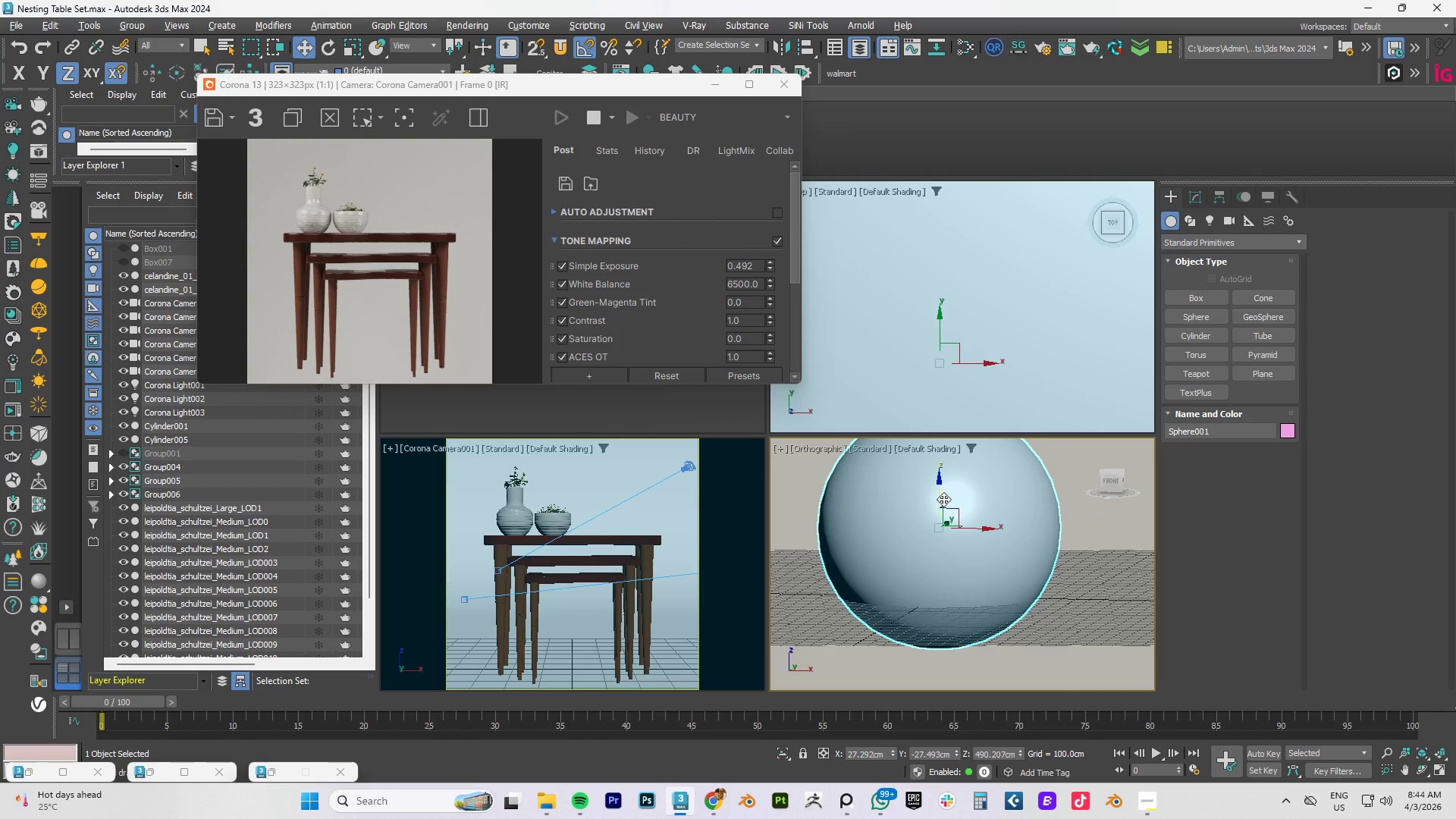 
left_click_drag(start_coordinate=[941, 494], to_coordinate=[949, 448])
 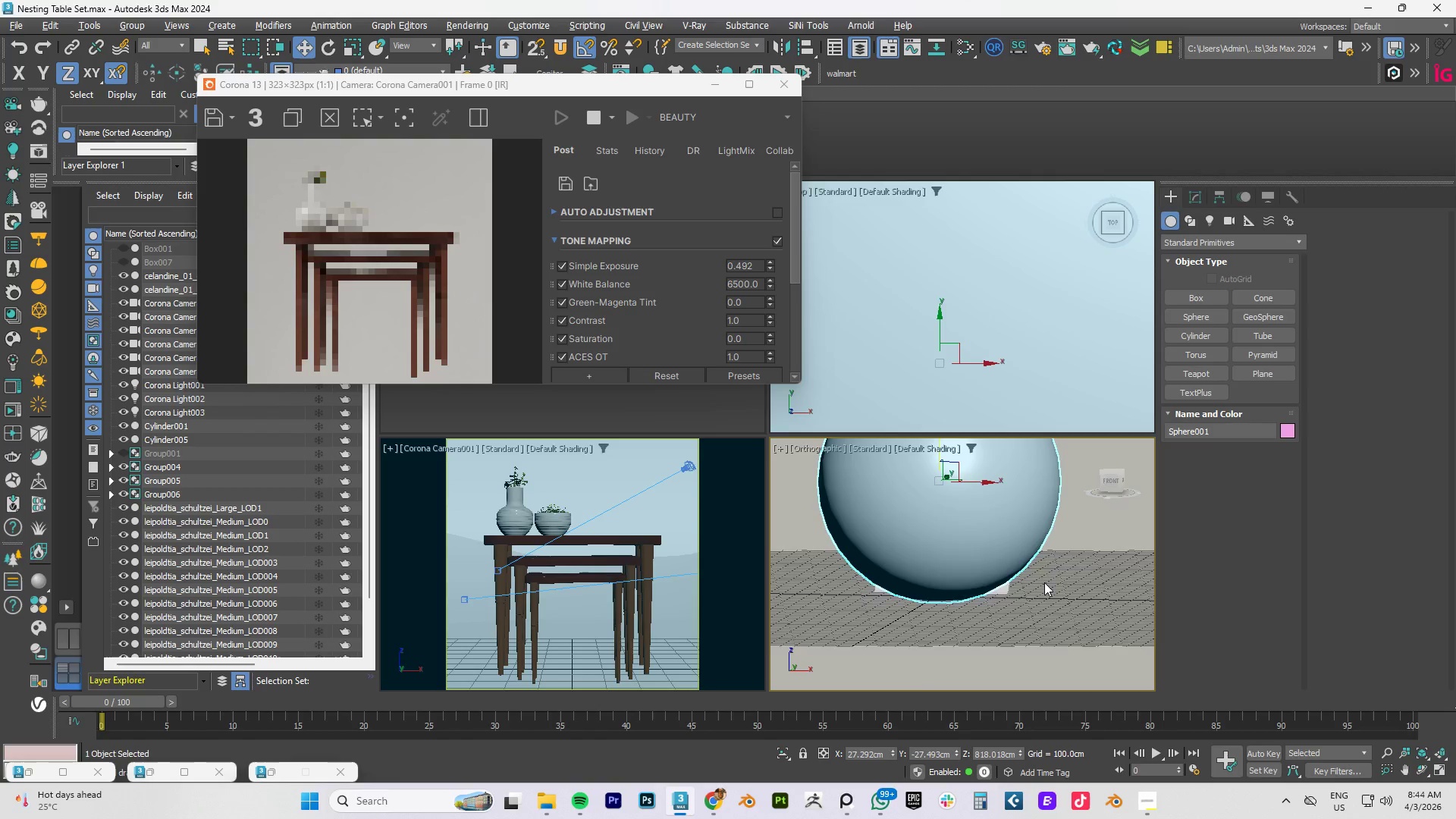 
hold_key(key=AltLeft, duration=1.17)
 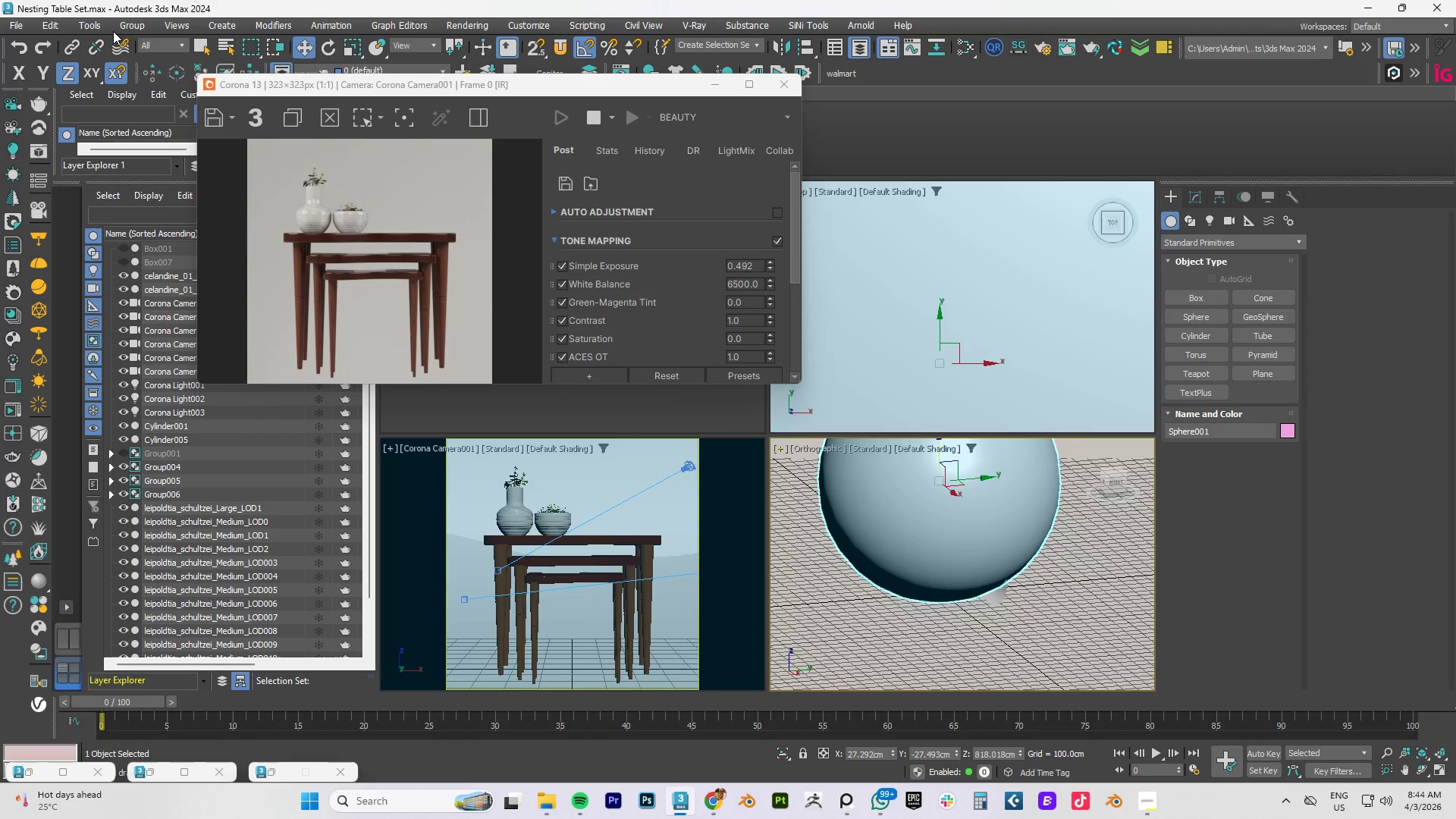 
scroll: coordinate [174, 584], scroll_direction: down, amount: 10.0
 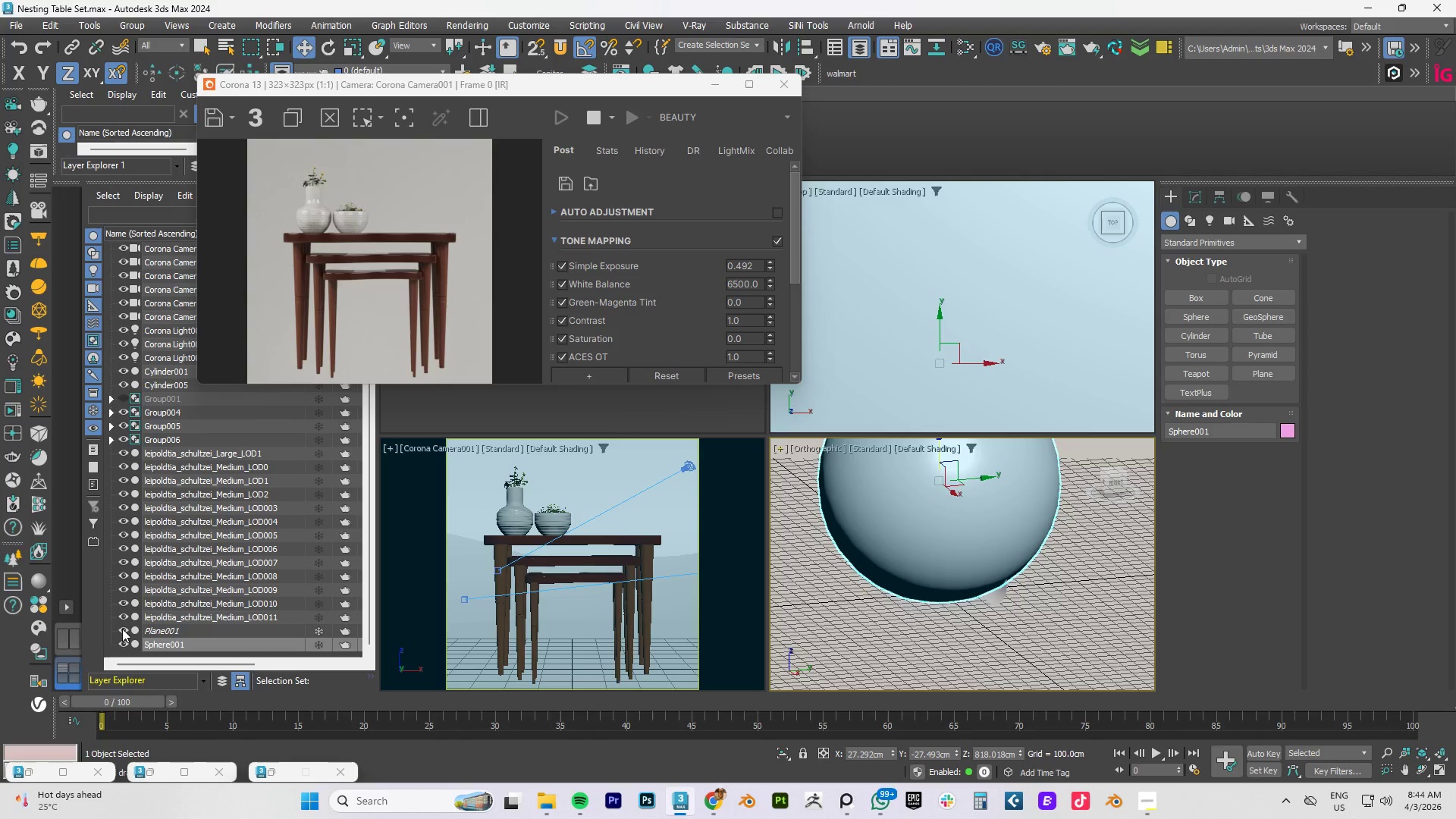 
left_click([122, 629])
 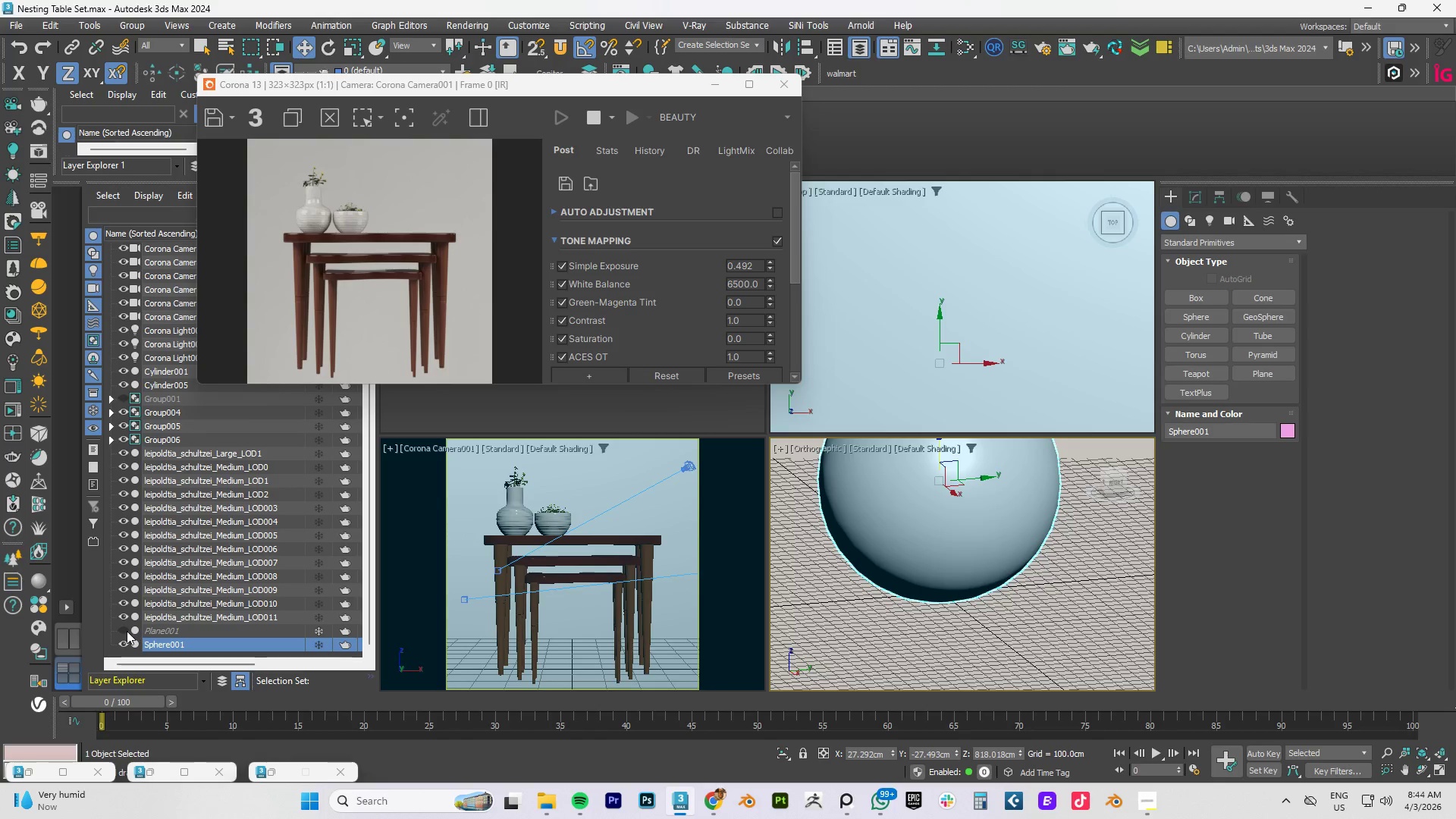 
wait(6.91)
 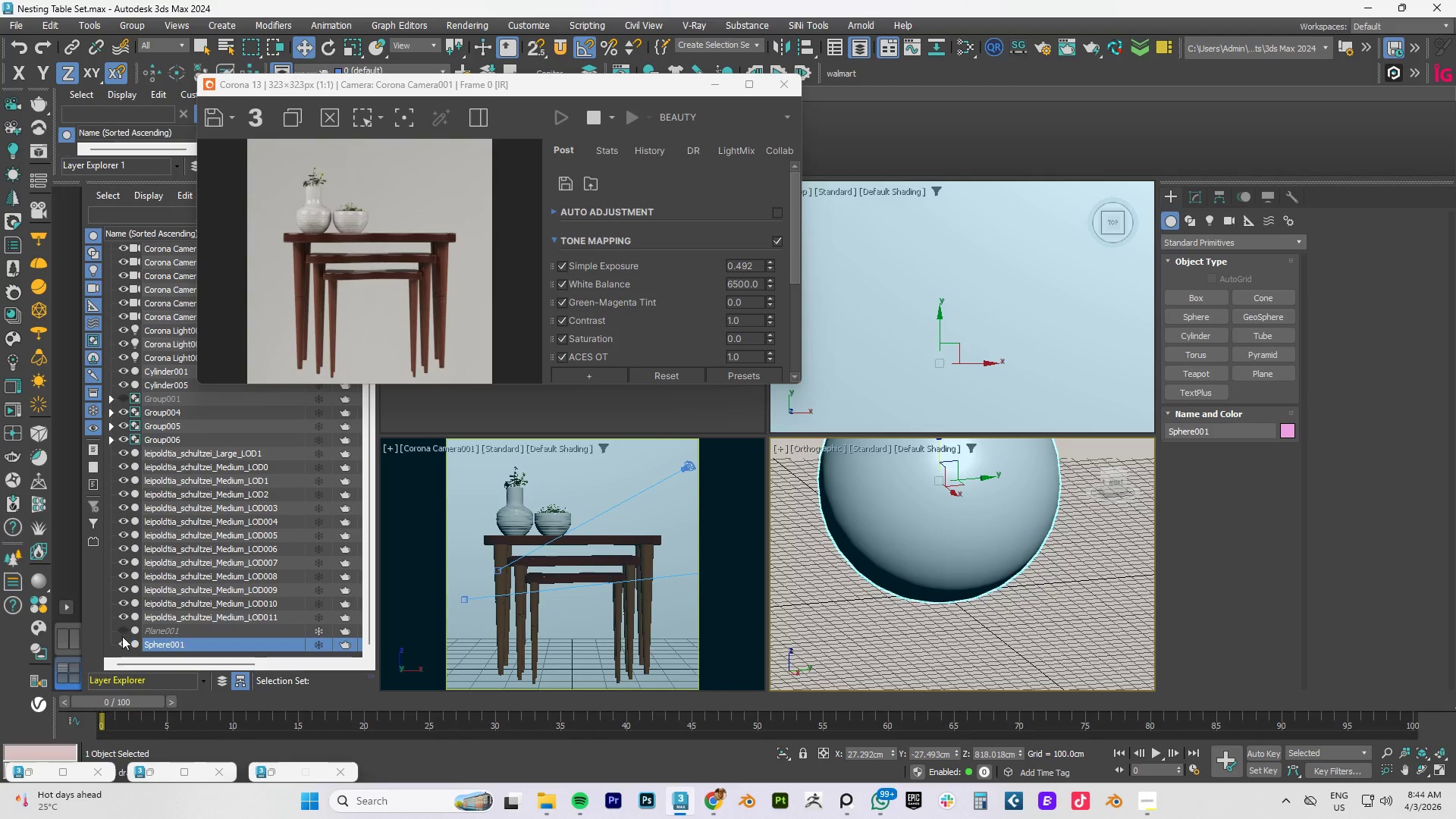 
left_click([123, 643])
 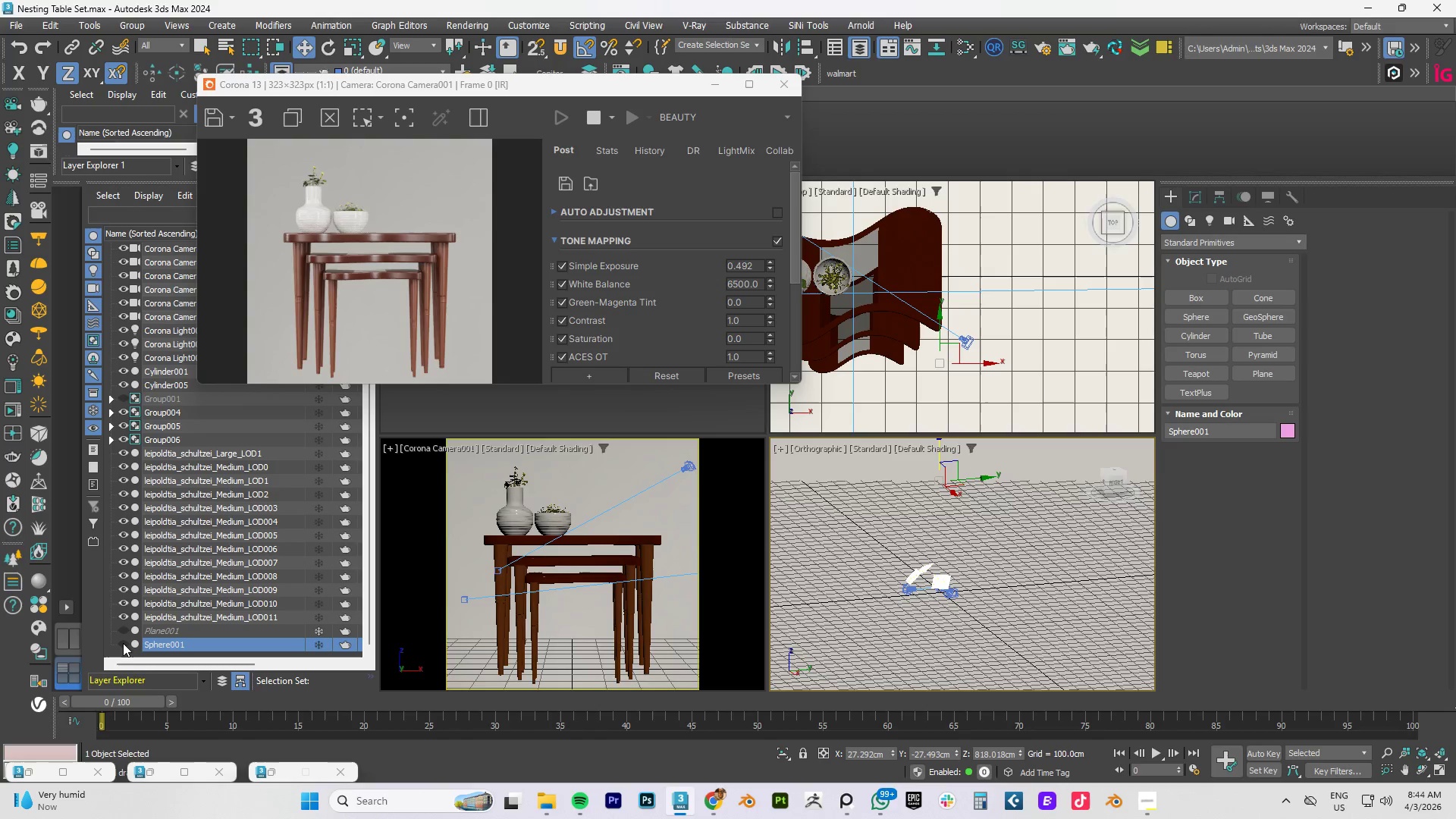 
left_click([123, 643])
 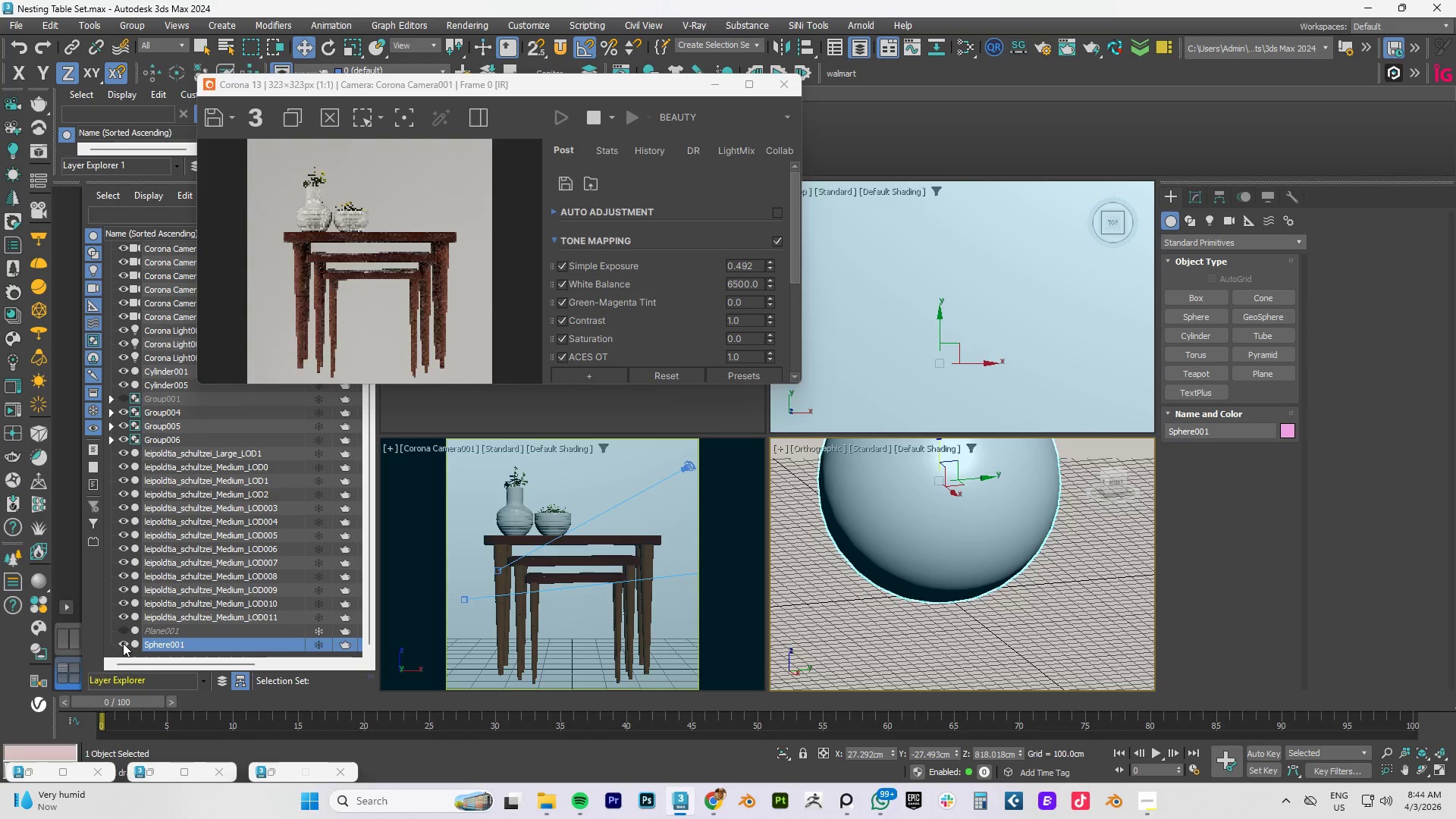 
left_click([123, 643])
 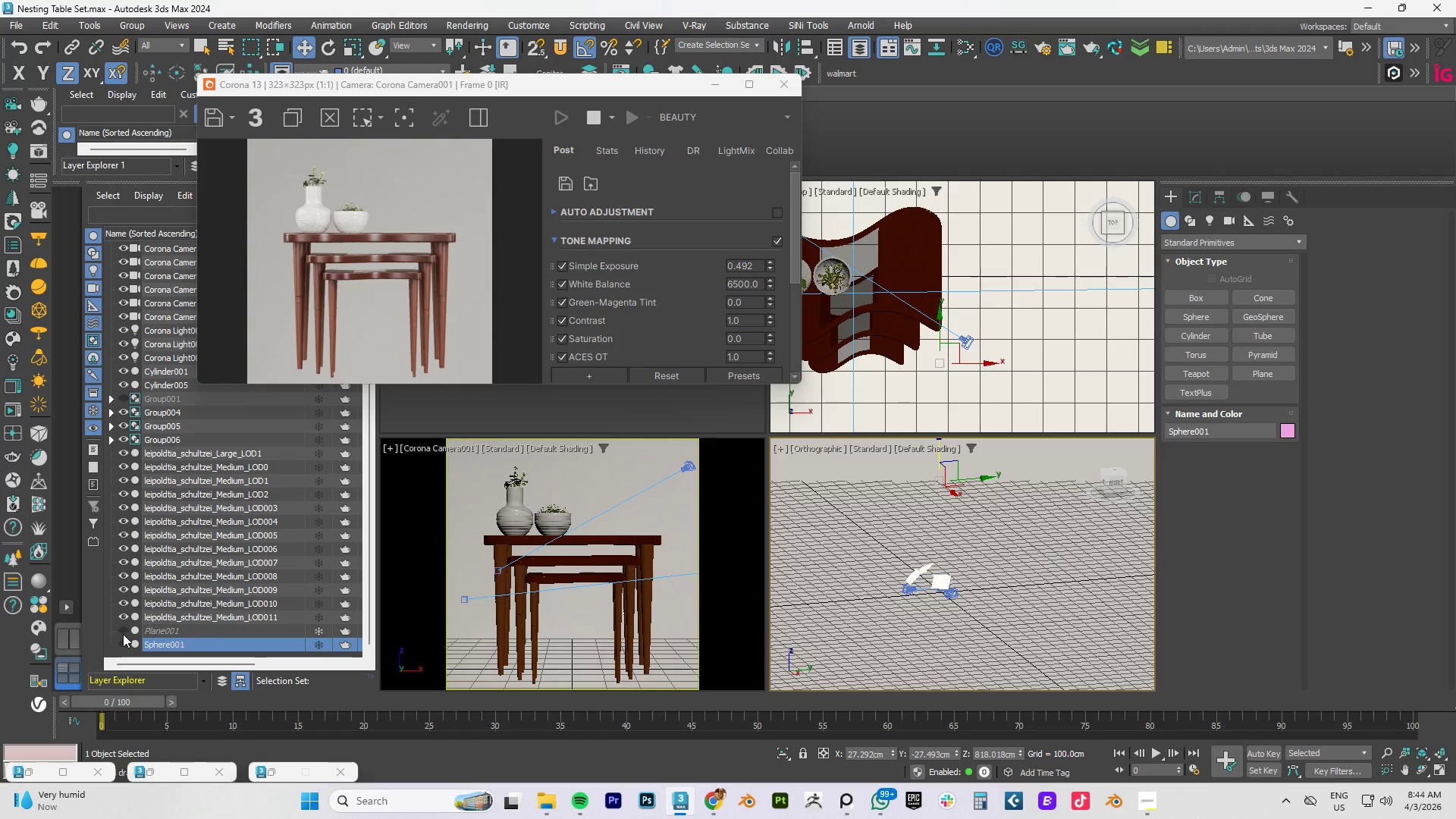 
left_click([121, 629])
 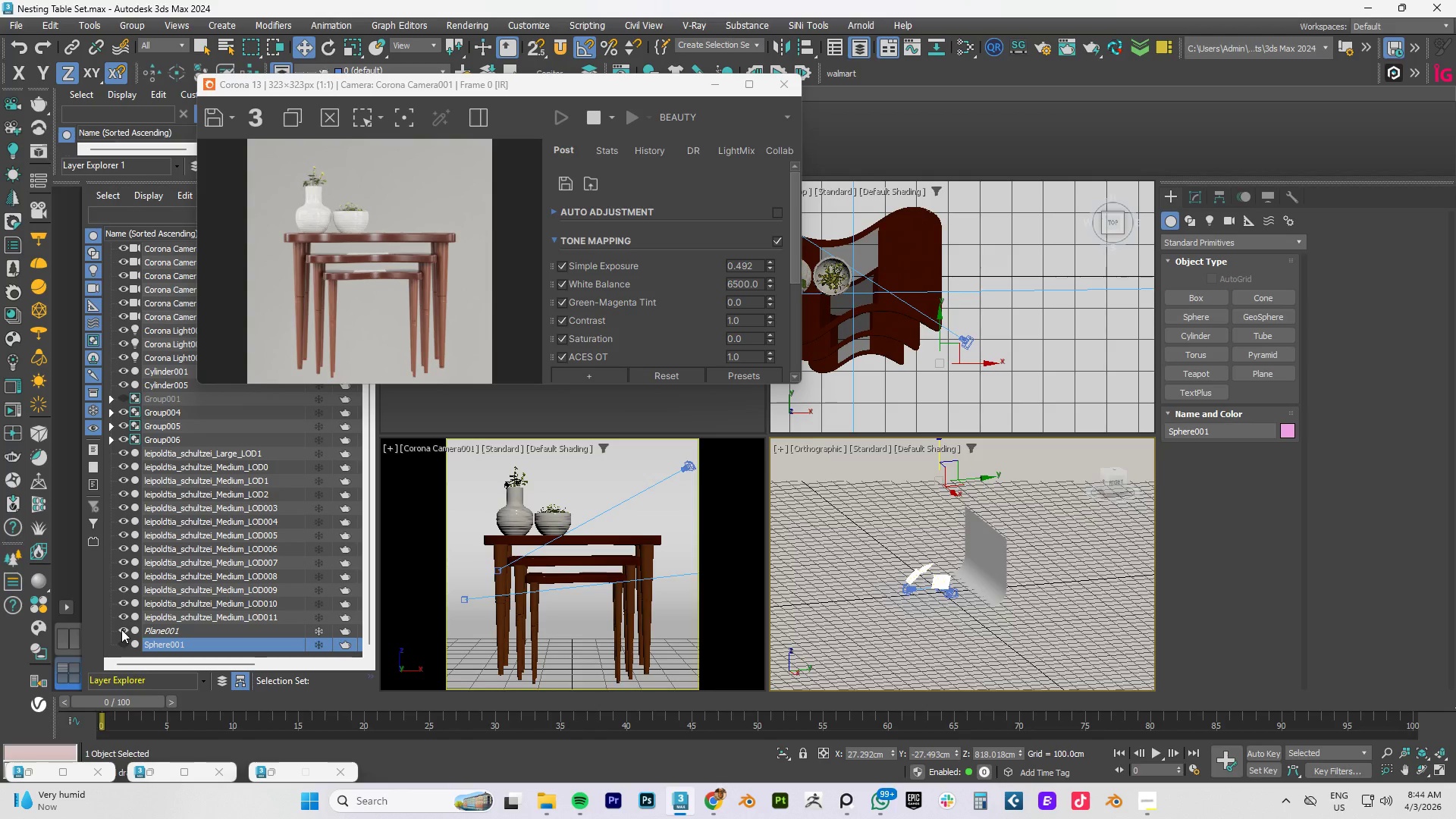 
left_click([121, 640])
 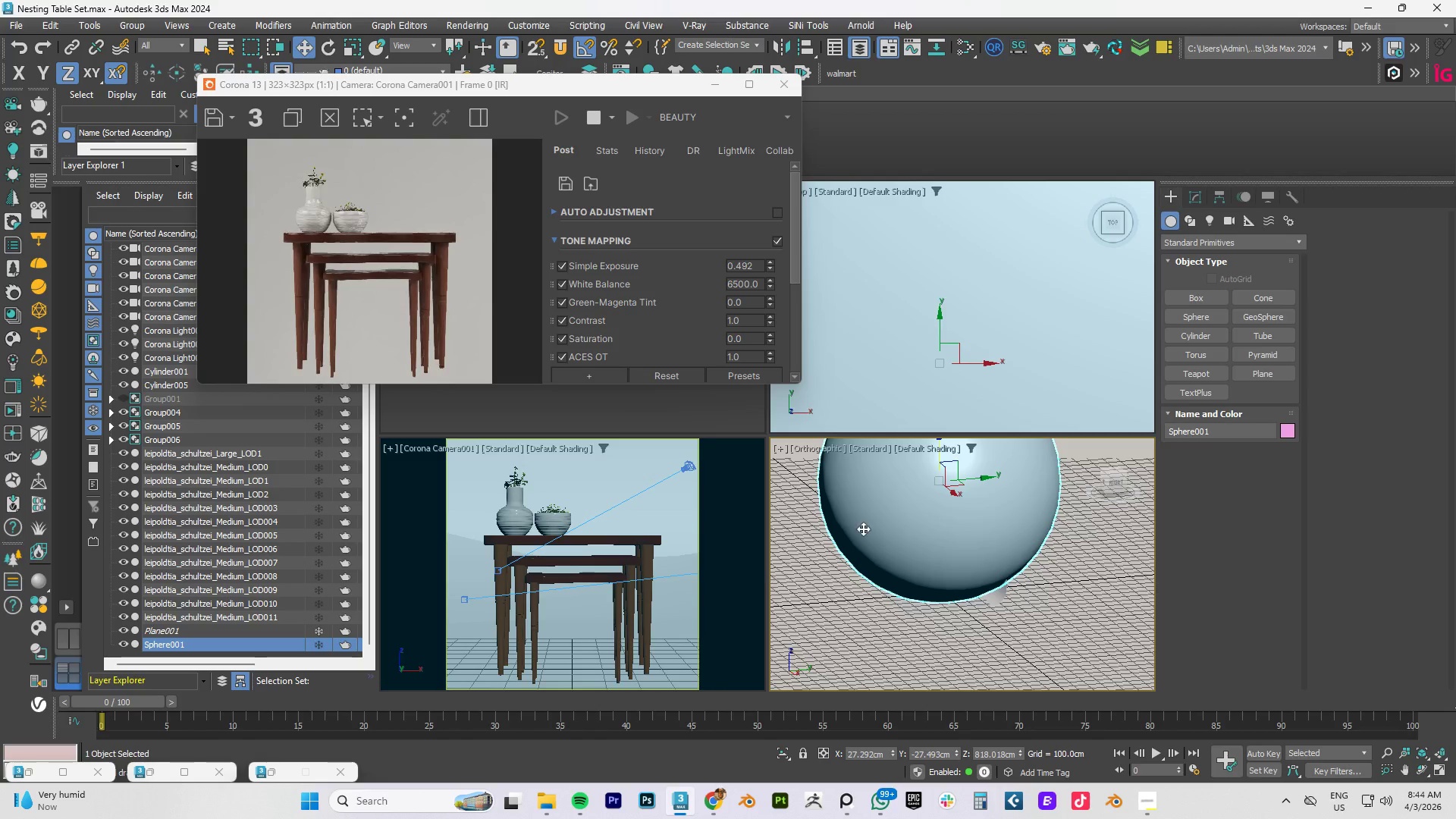 
left_click([893, 519])
 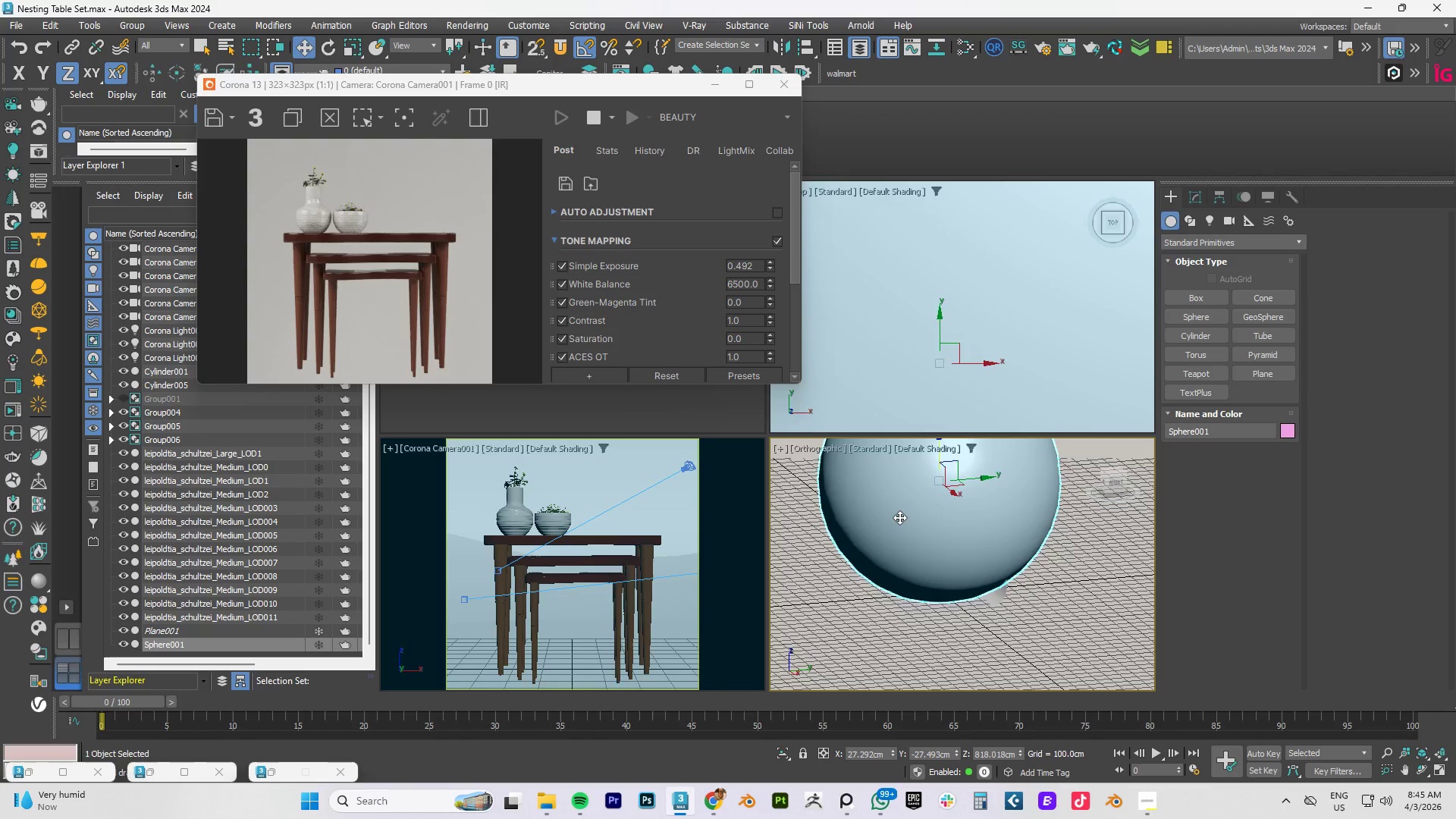 
key(Delete)
 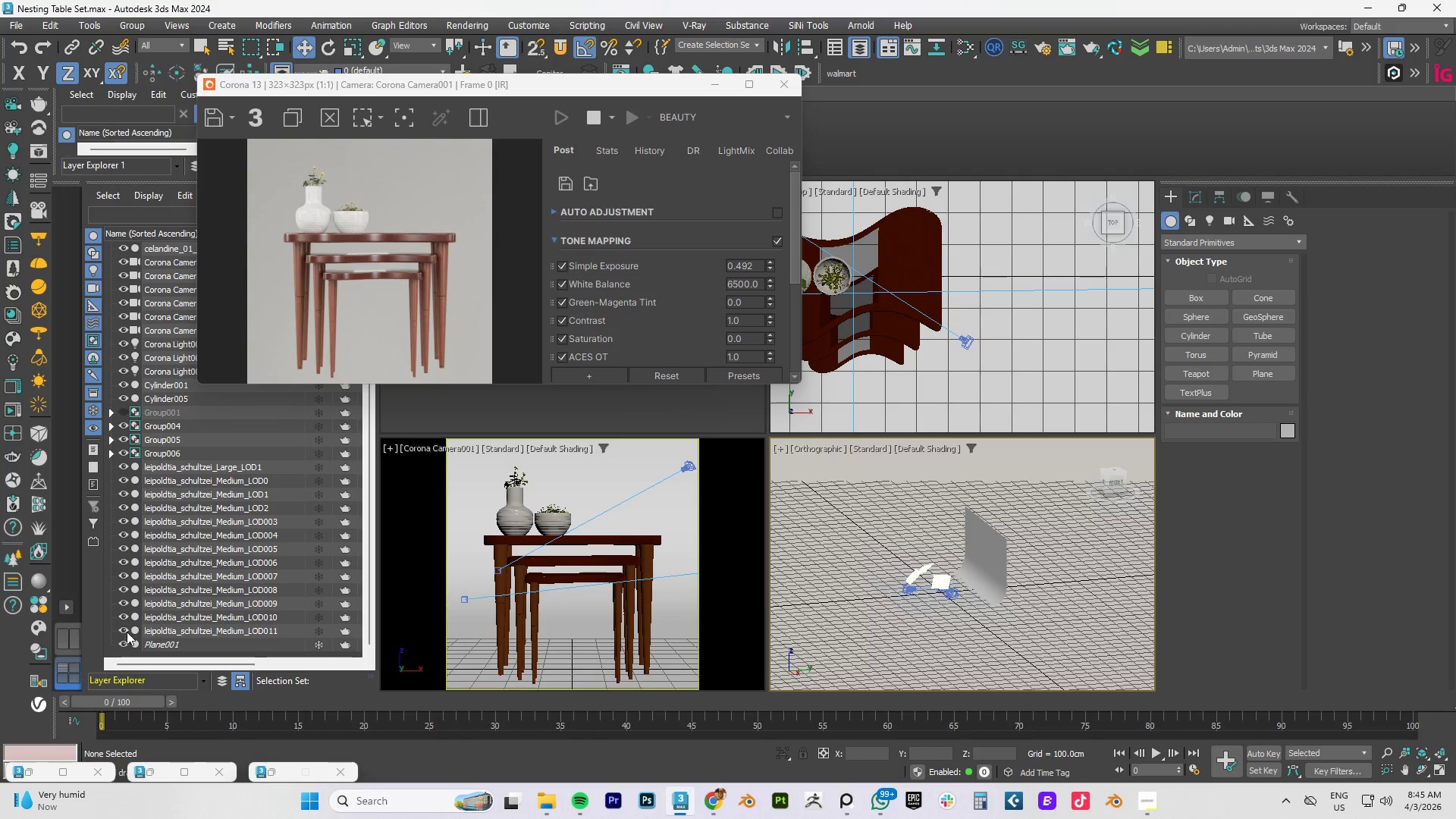 
left_click([125, 643])
 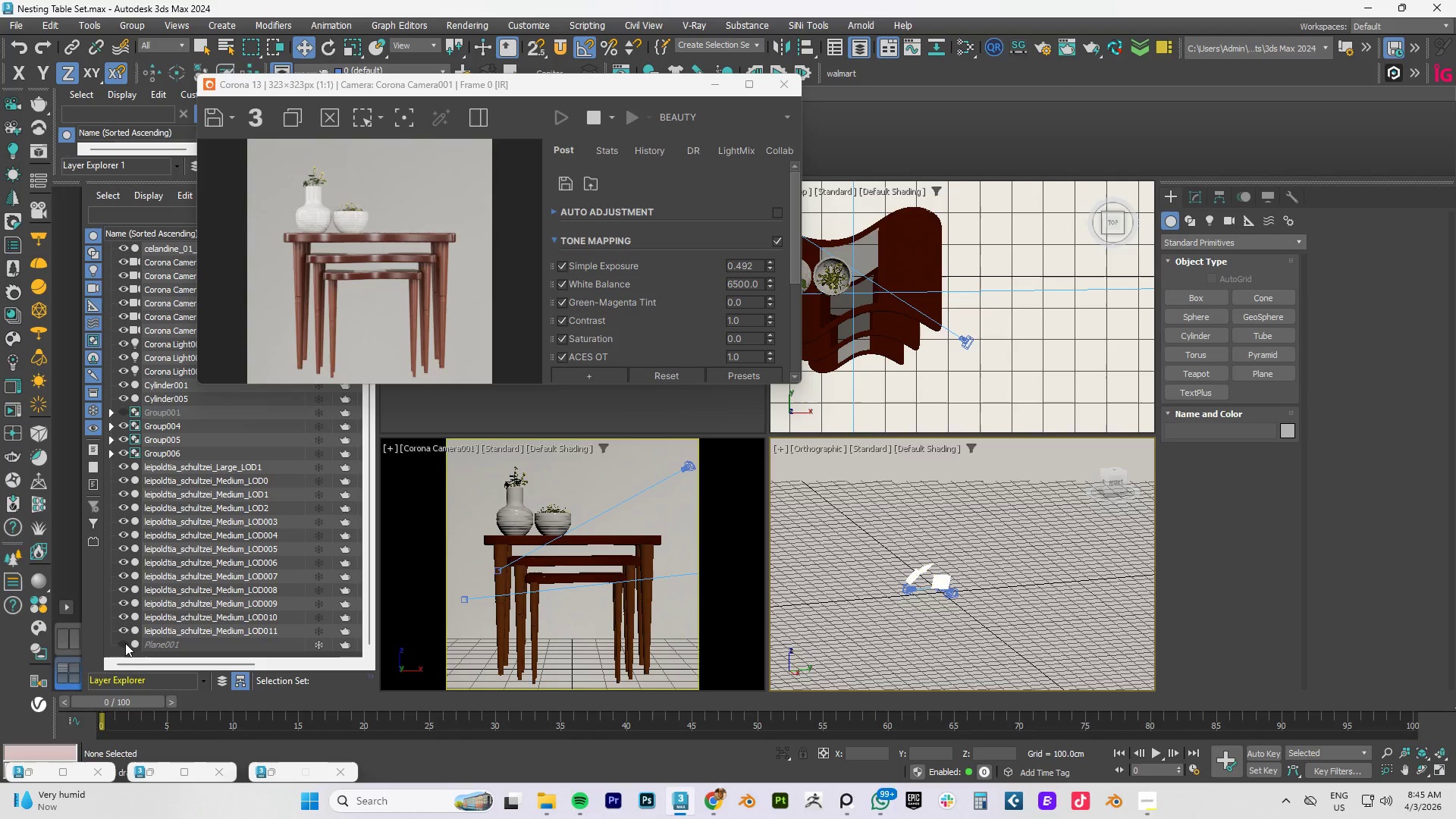 
left_click([125, 643])
 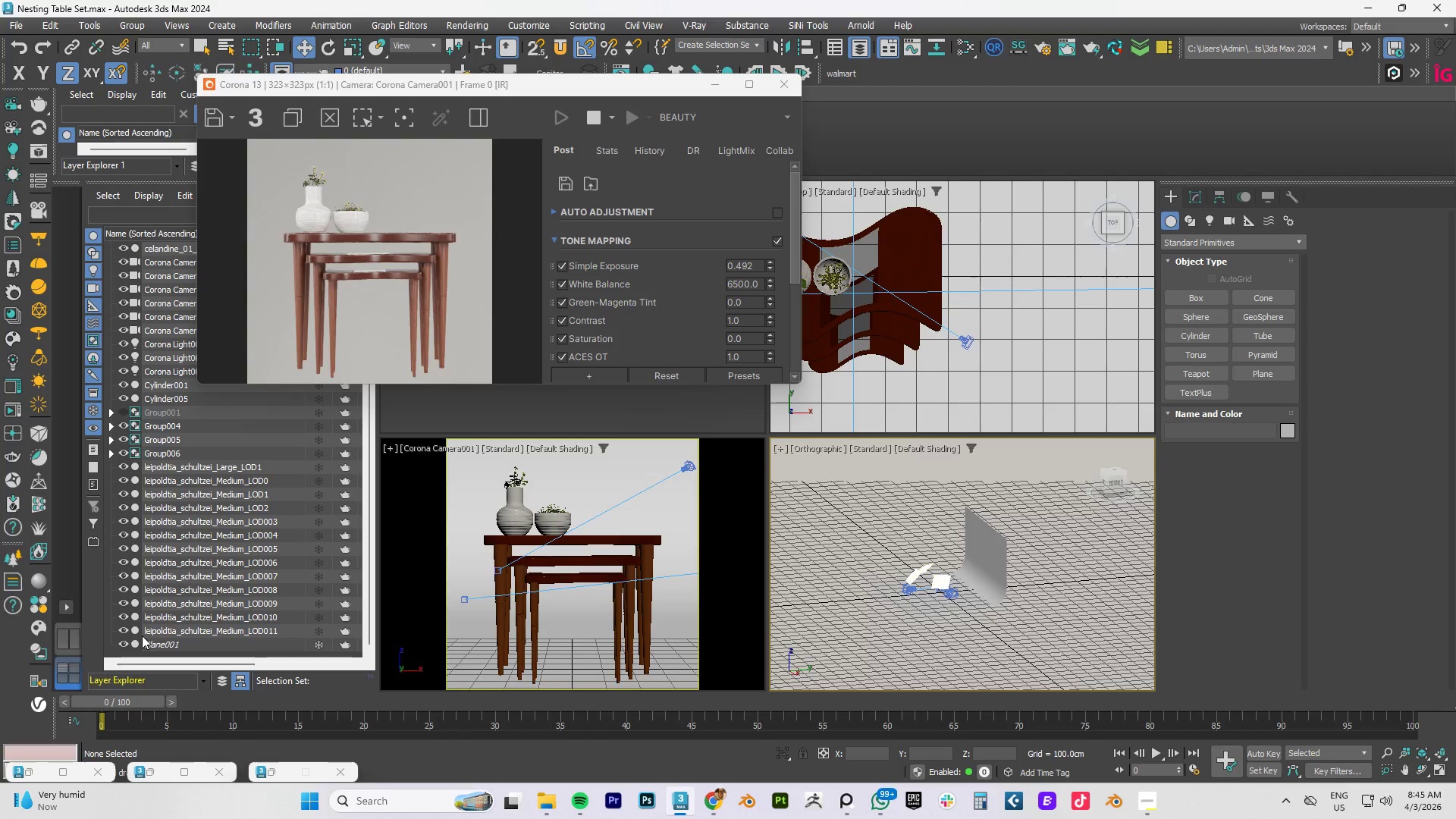 
scroll: coordinate [154, 629], scroll_direction: down, amount: 3.0
 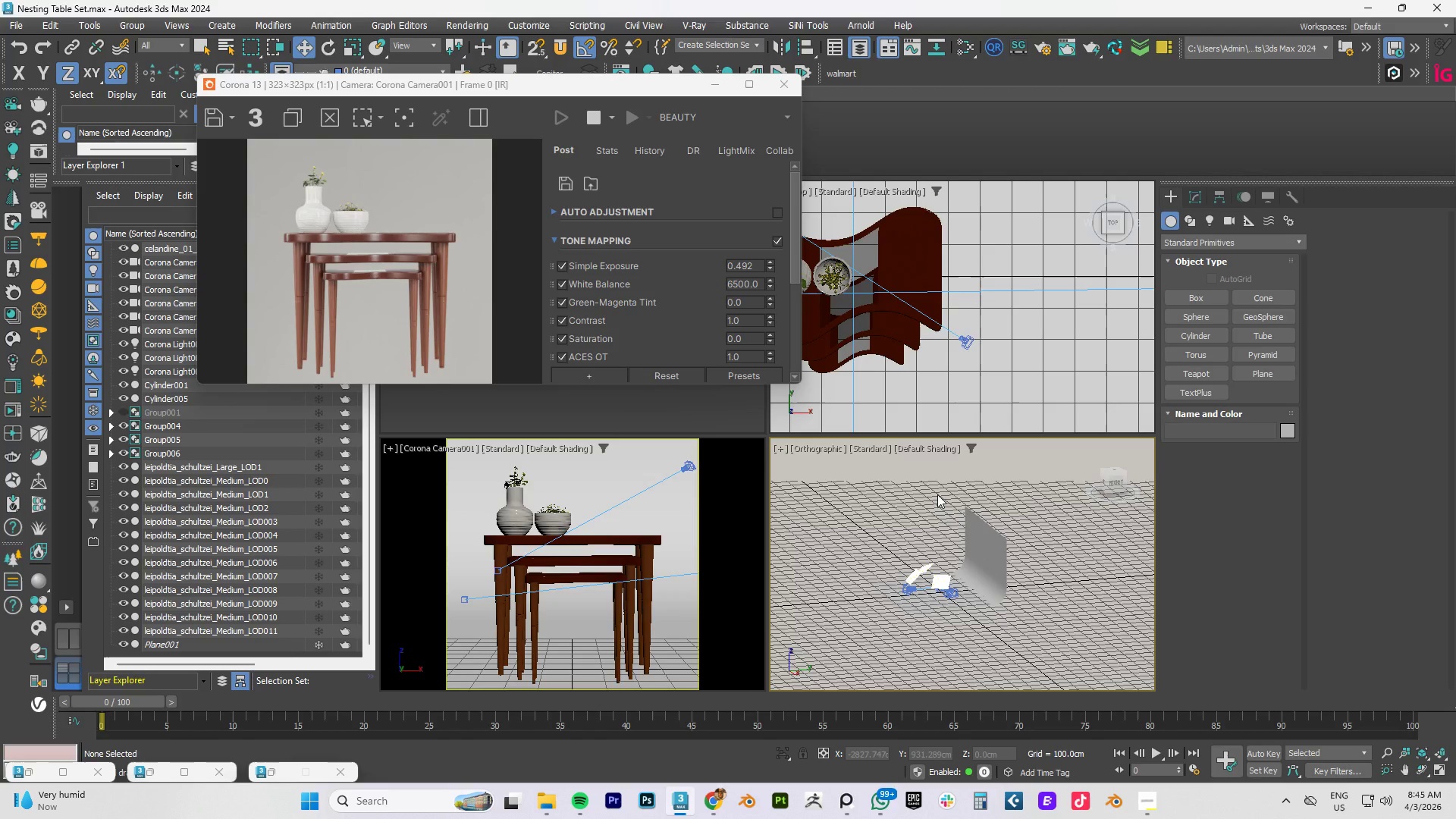 
hold_key(key=AltLeft, duration=1.5)
 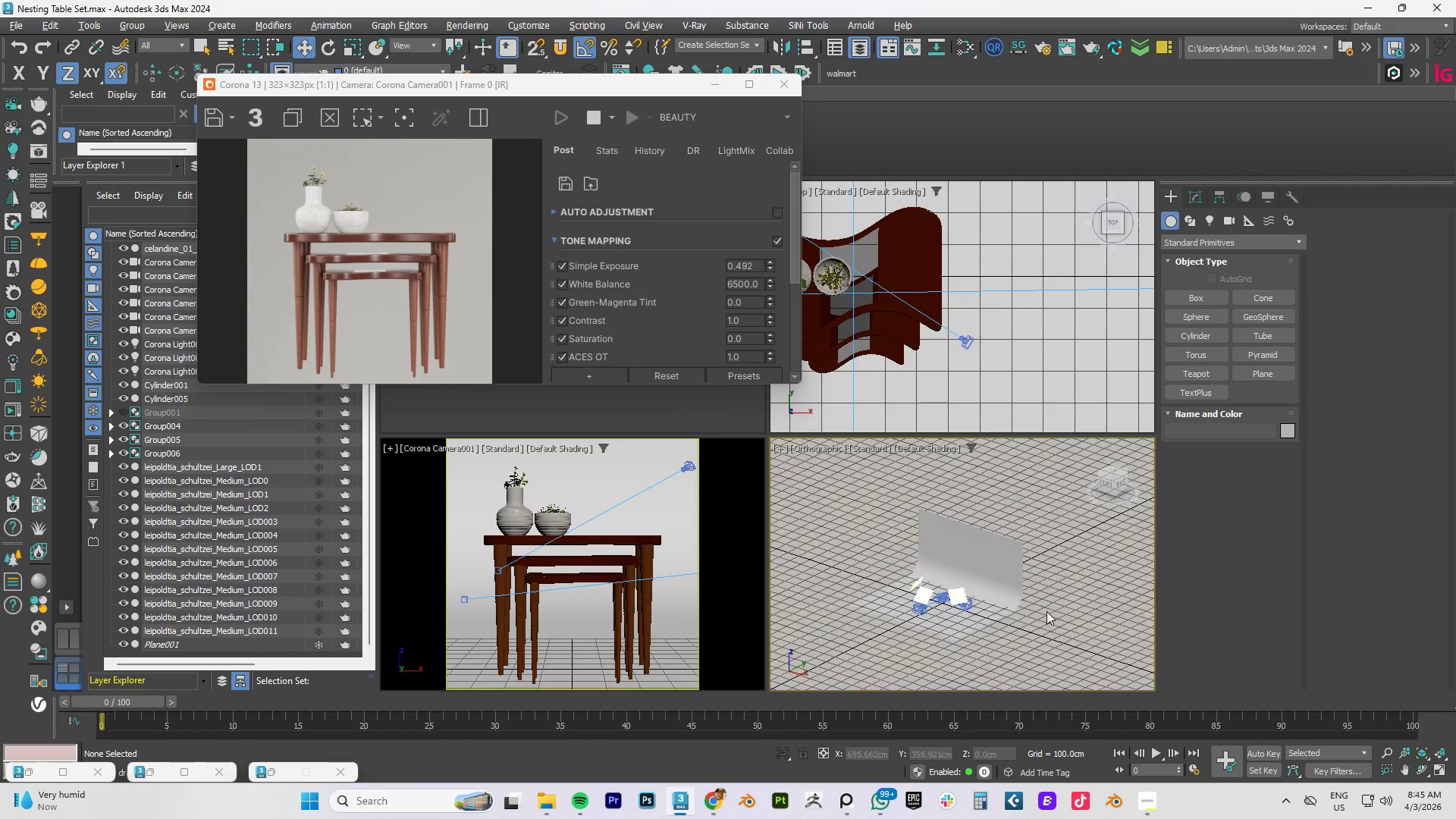 
key(Alt+AltLeft)
 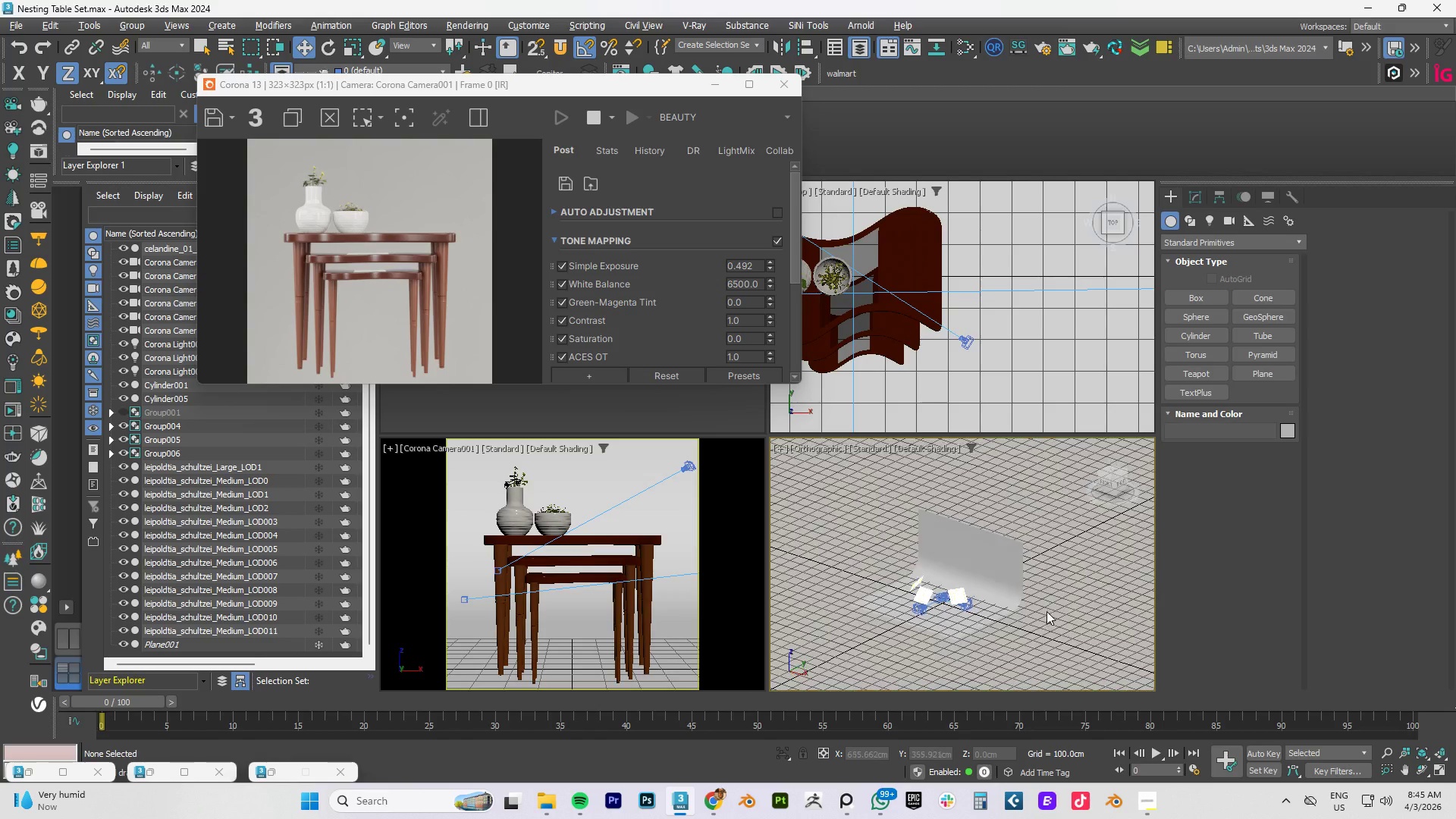 
key(Alt+AltLeft)
 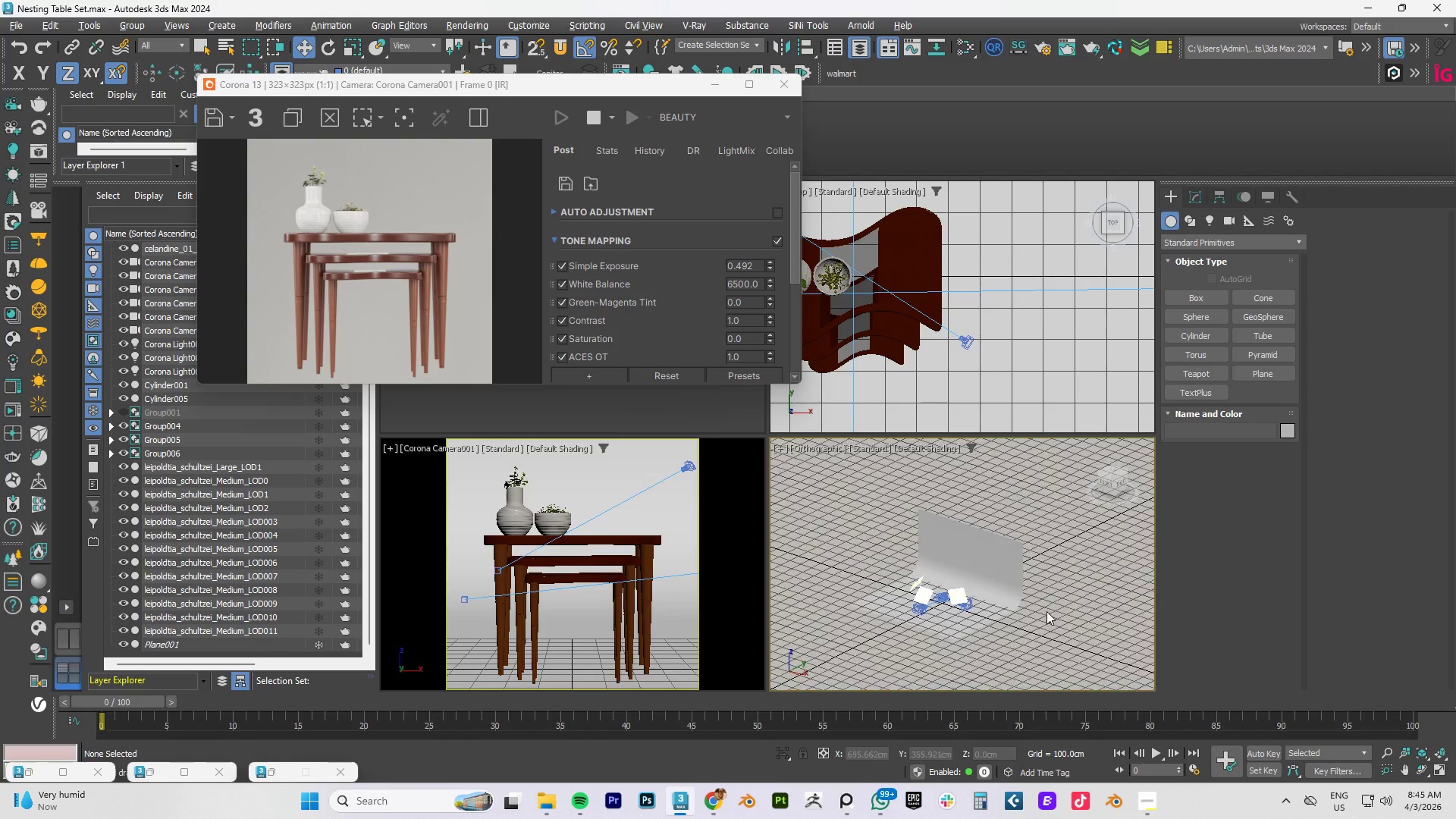 
key(Alt+AltLeft)
 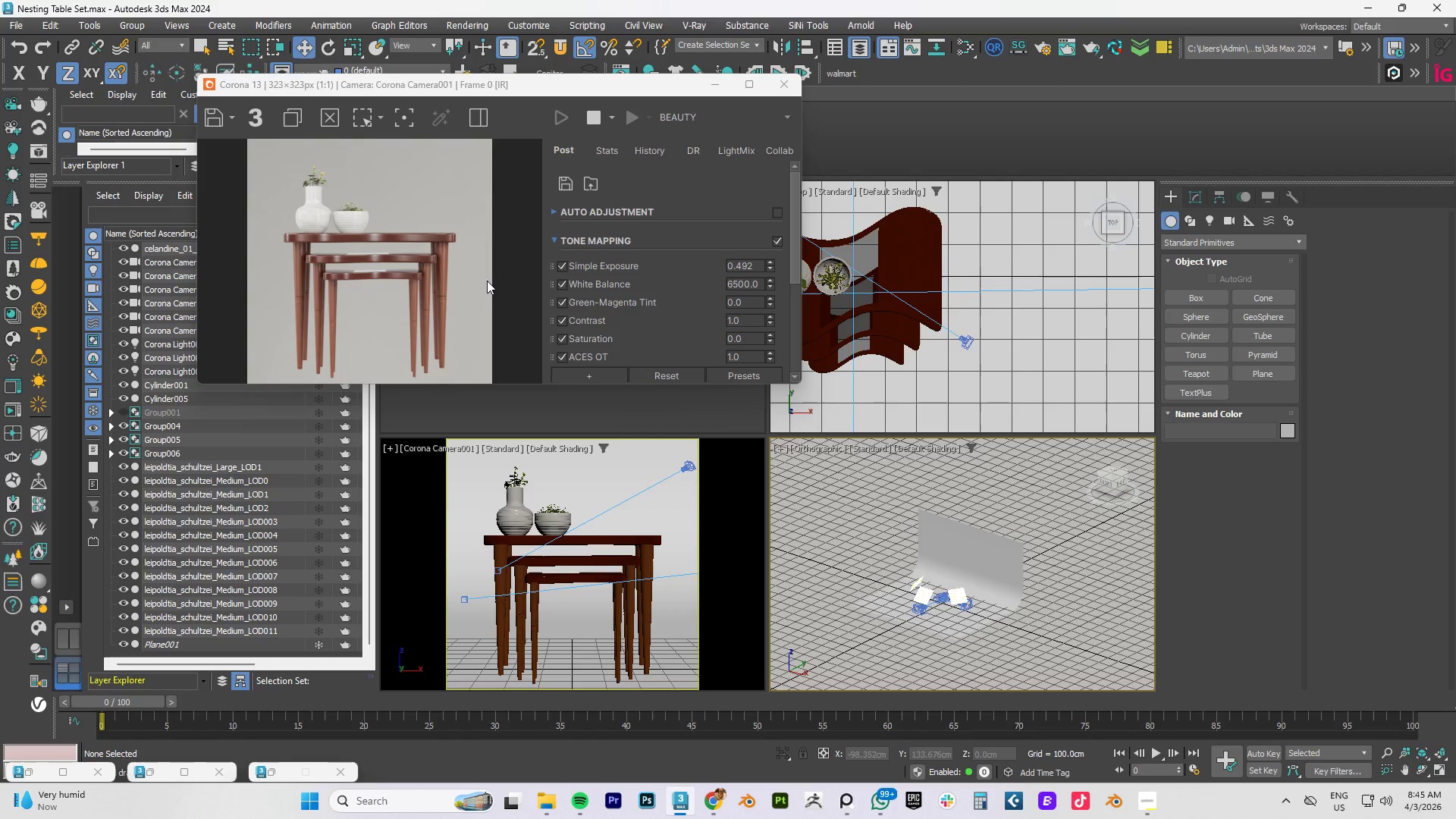 
wait(10.17)
 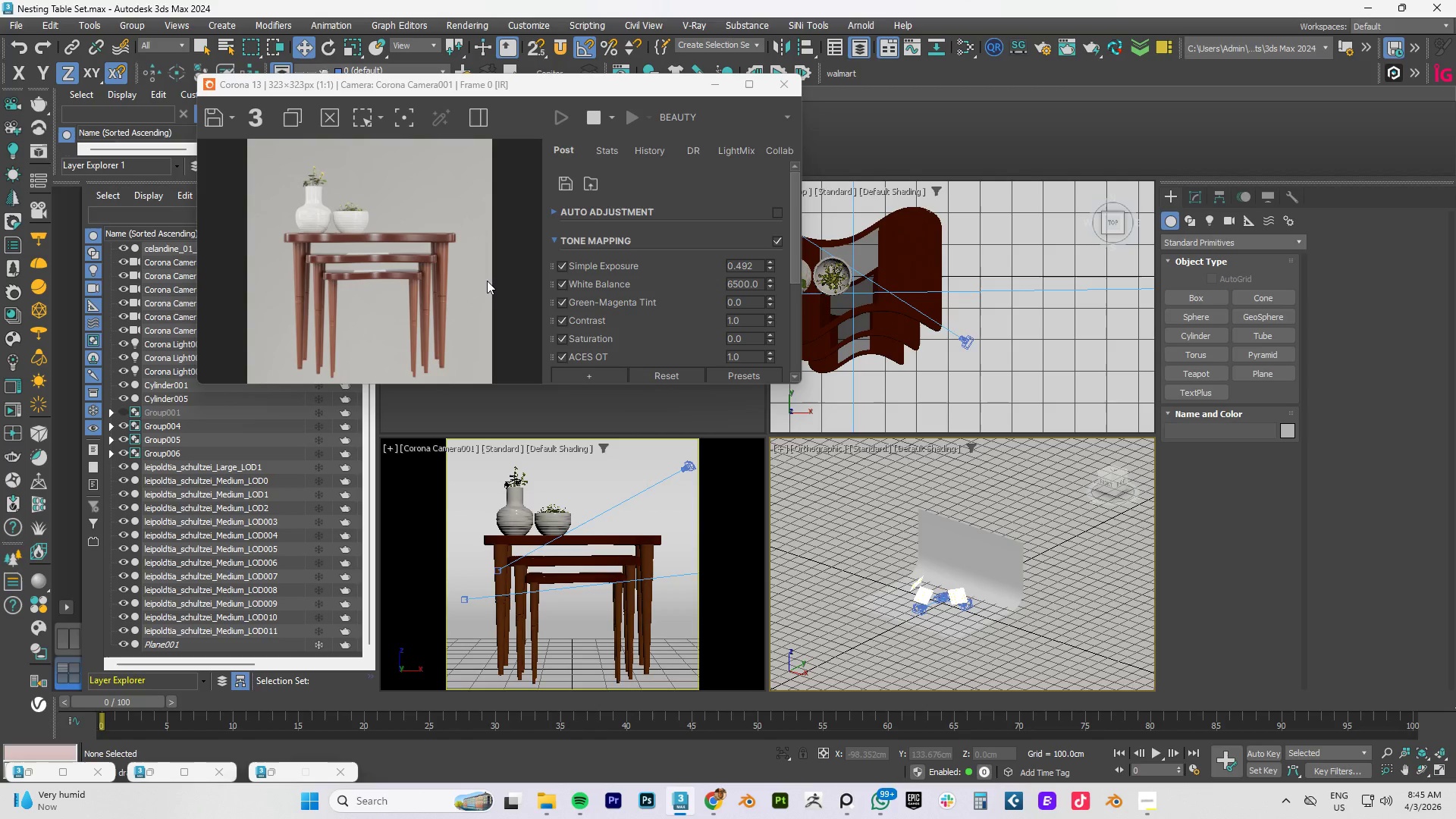 
hold_key(key=AltLeft, duration=0.53)
 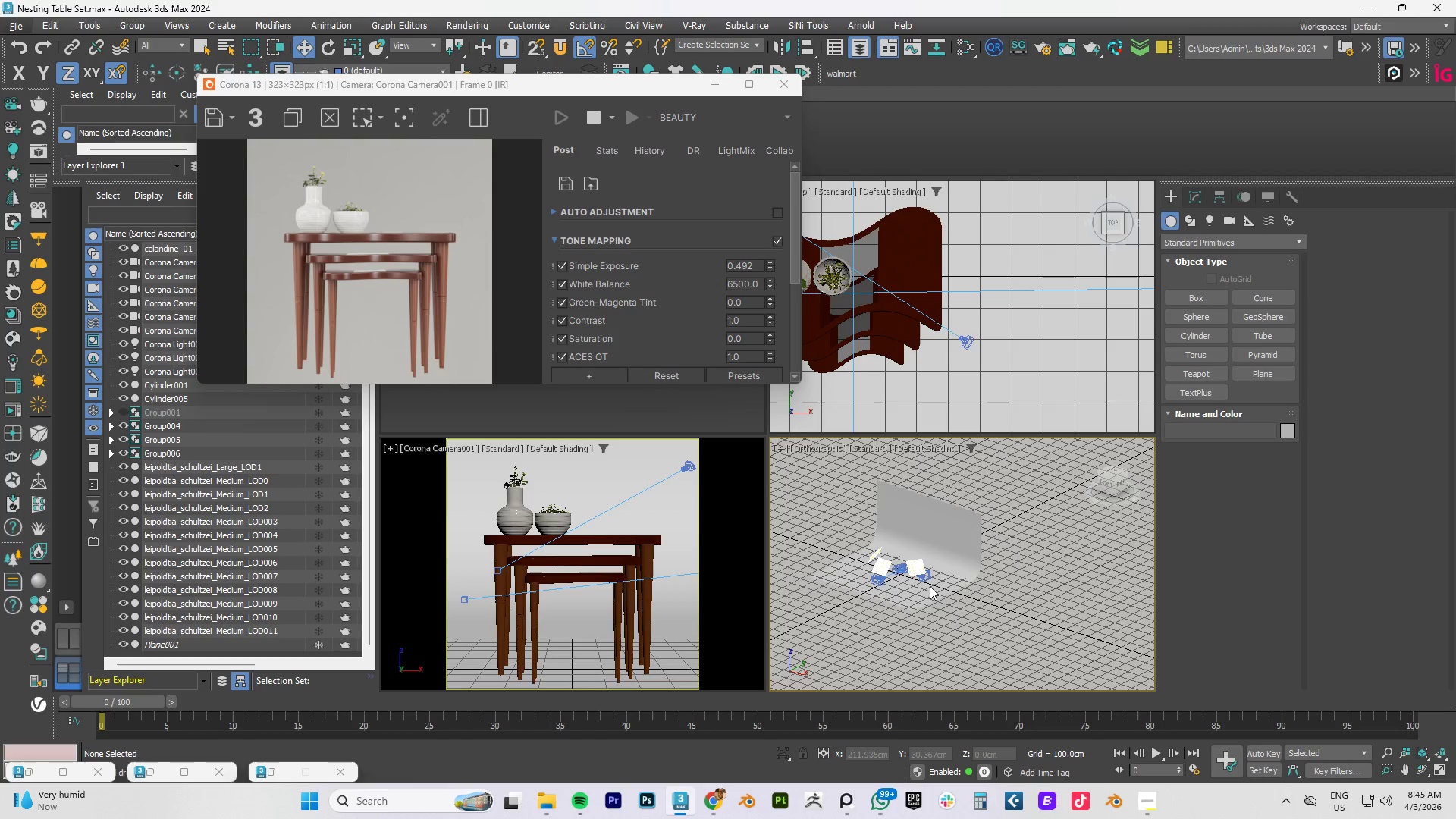 
scroll: coordinate [880, 557], scroll_direction: up, amount: 2.0
 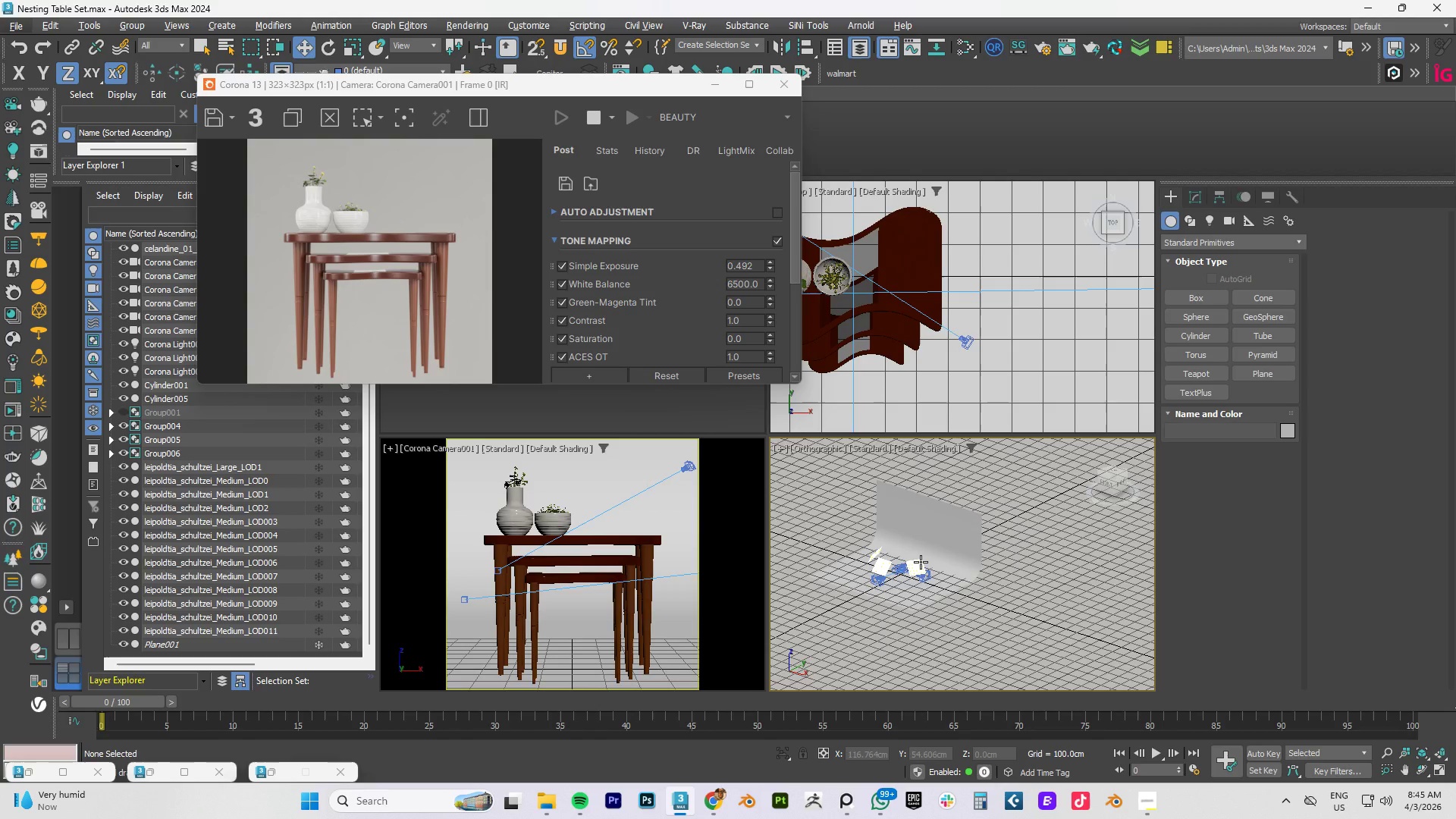 
key(W)
 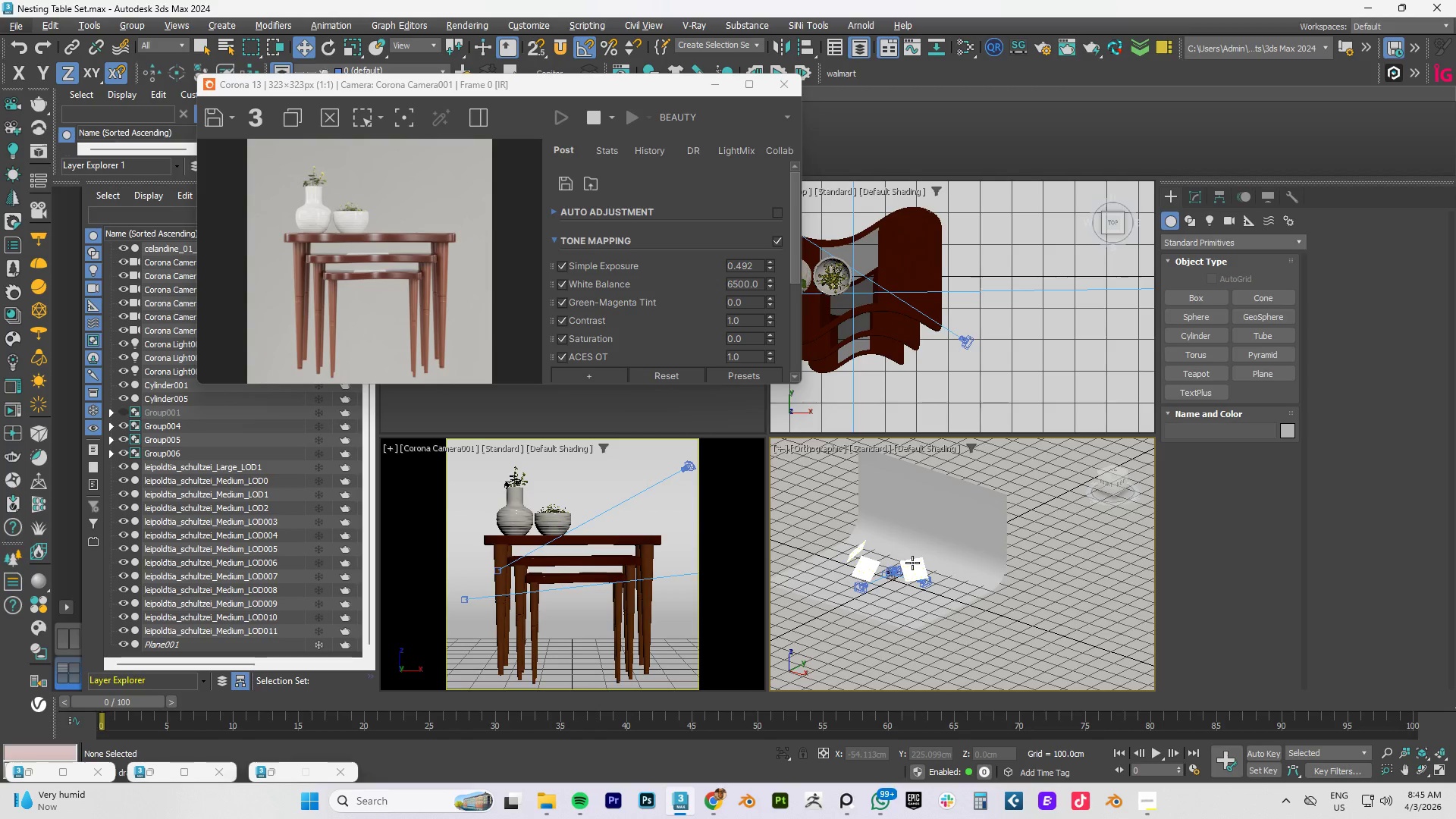 
scroll: coordinate [912, 563], scroll_direction: none, amount: 0.0
 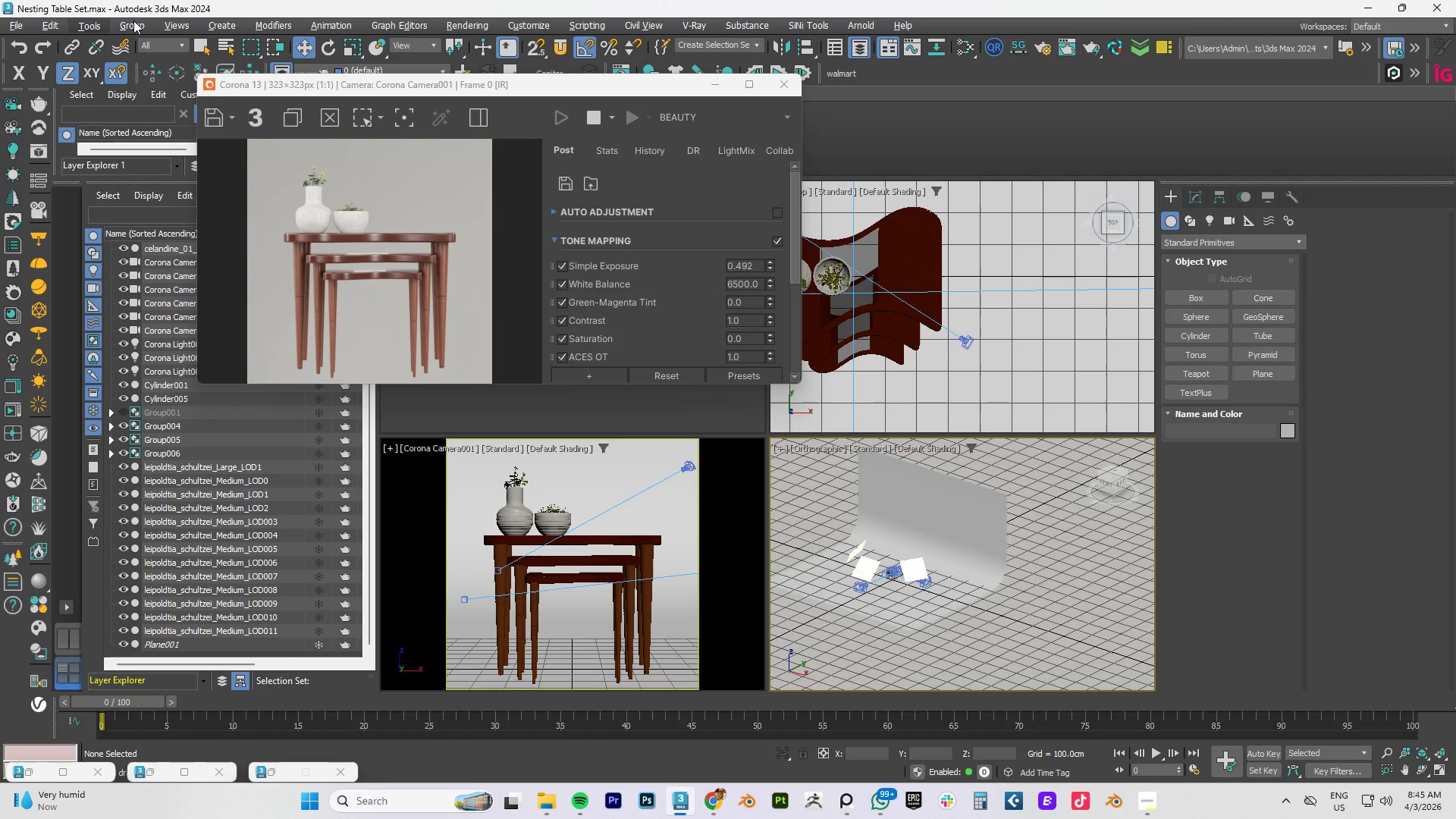 
left_click([86, 28])
 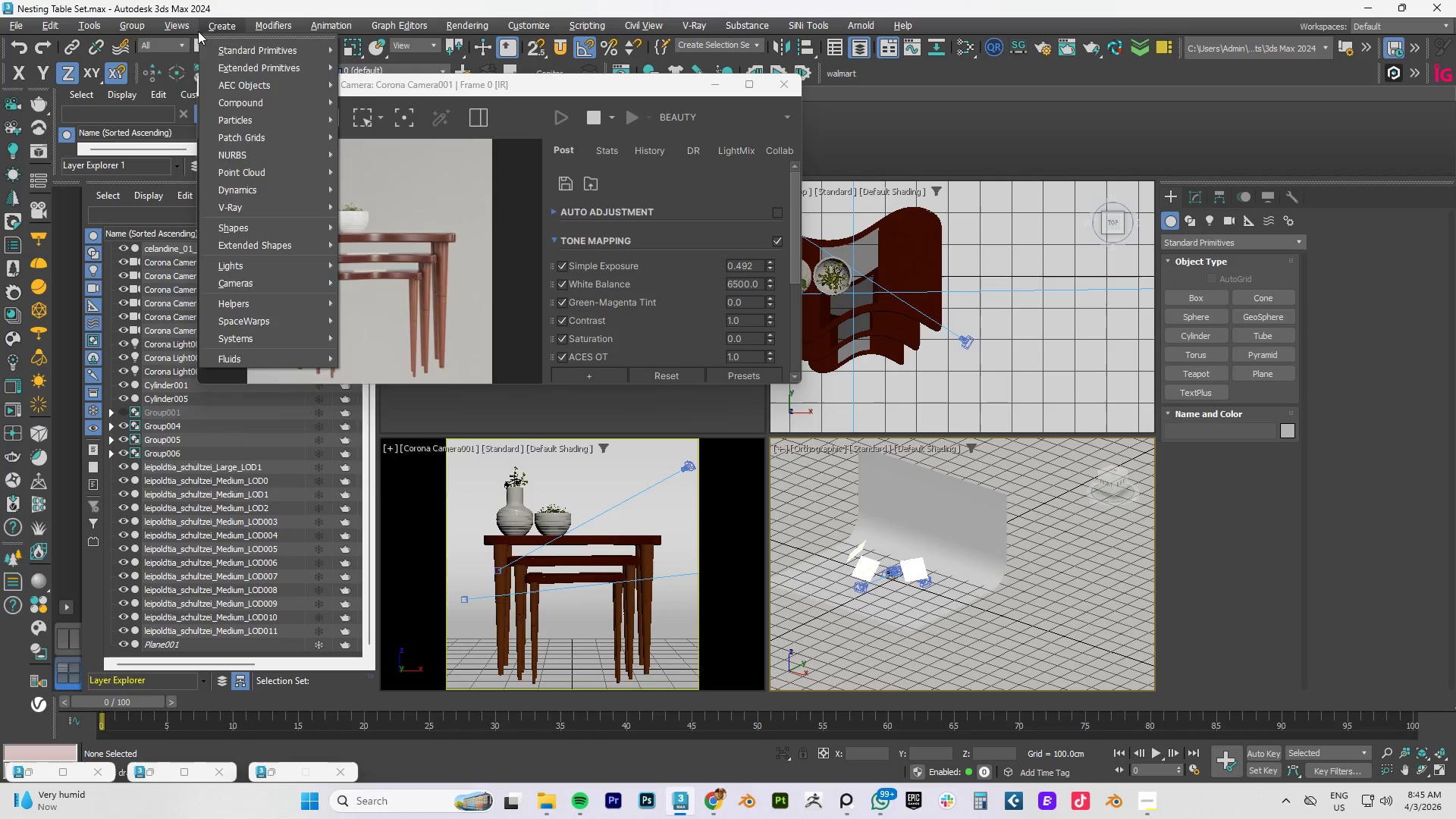 
left_click([148, 43])
 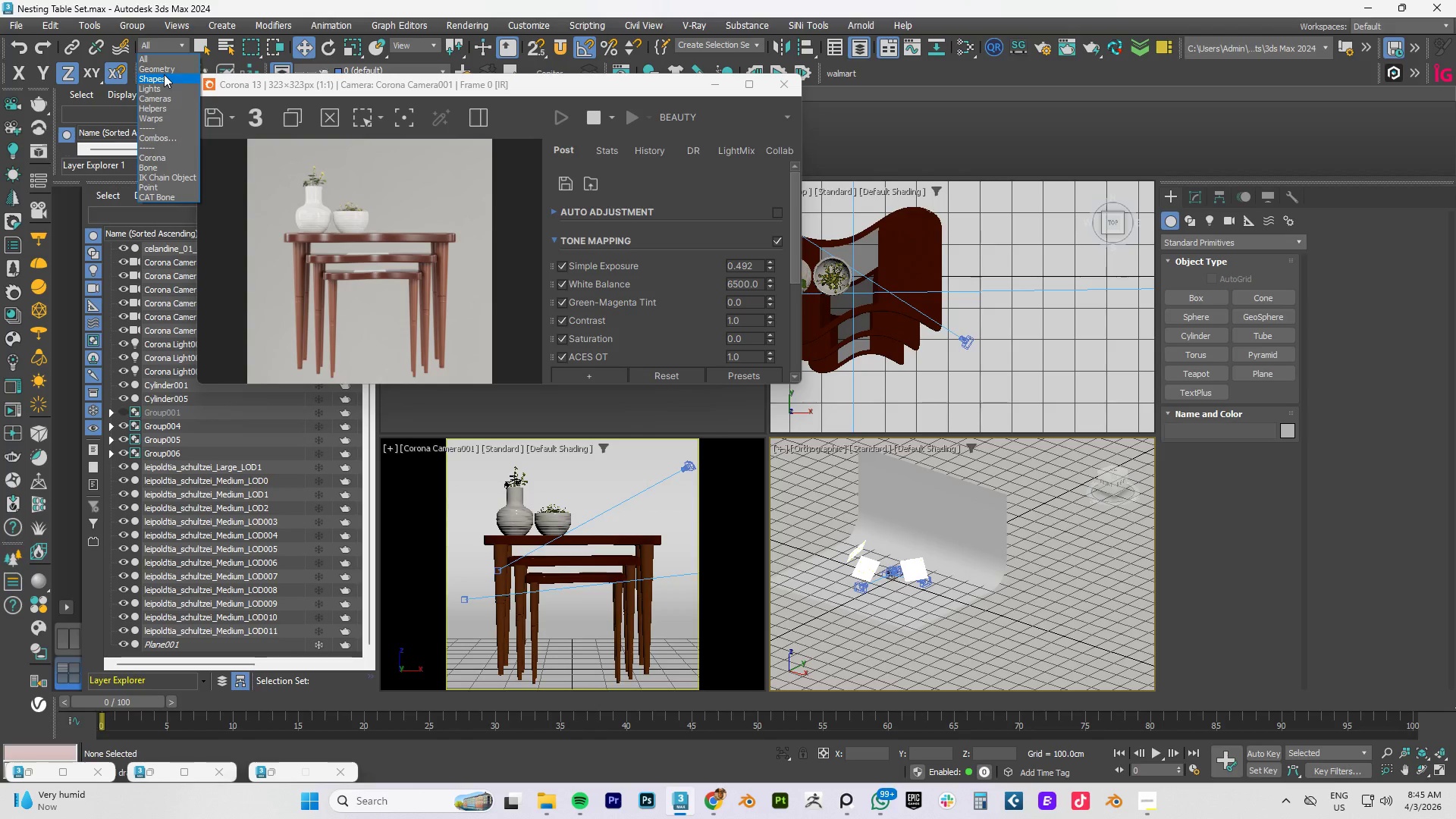 
left_click([167, 68])
 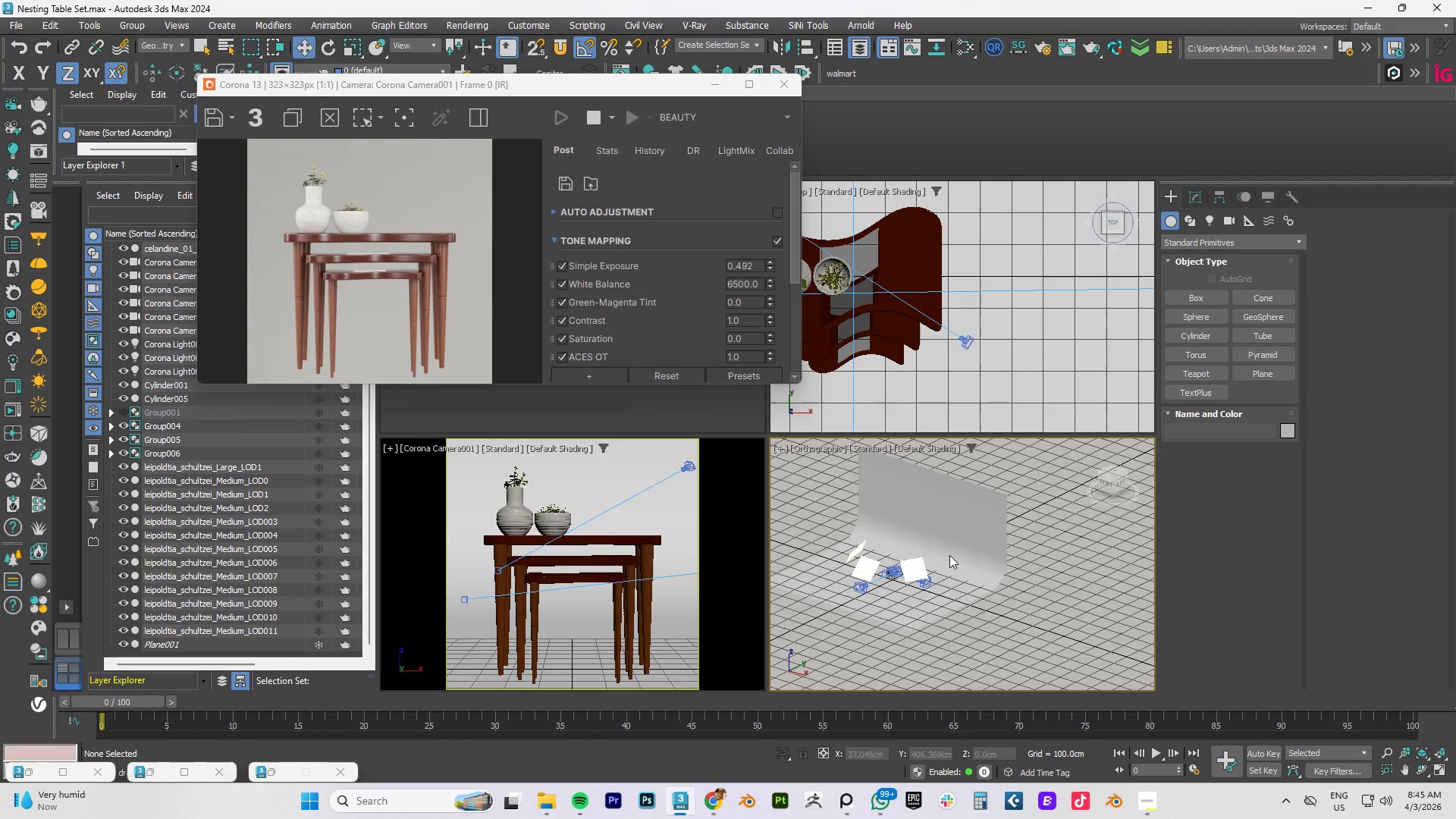 
left_click([949, 546])
 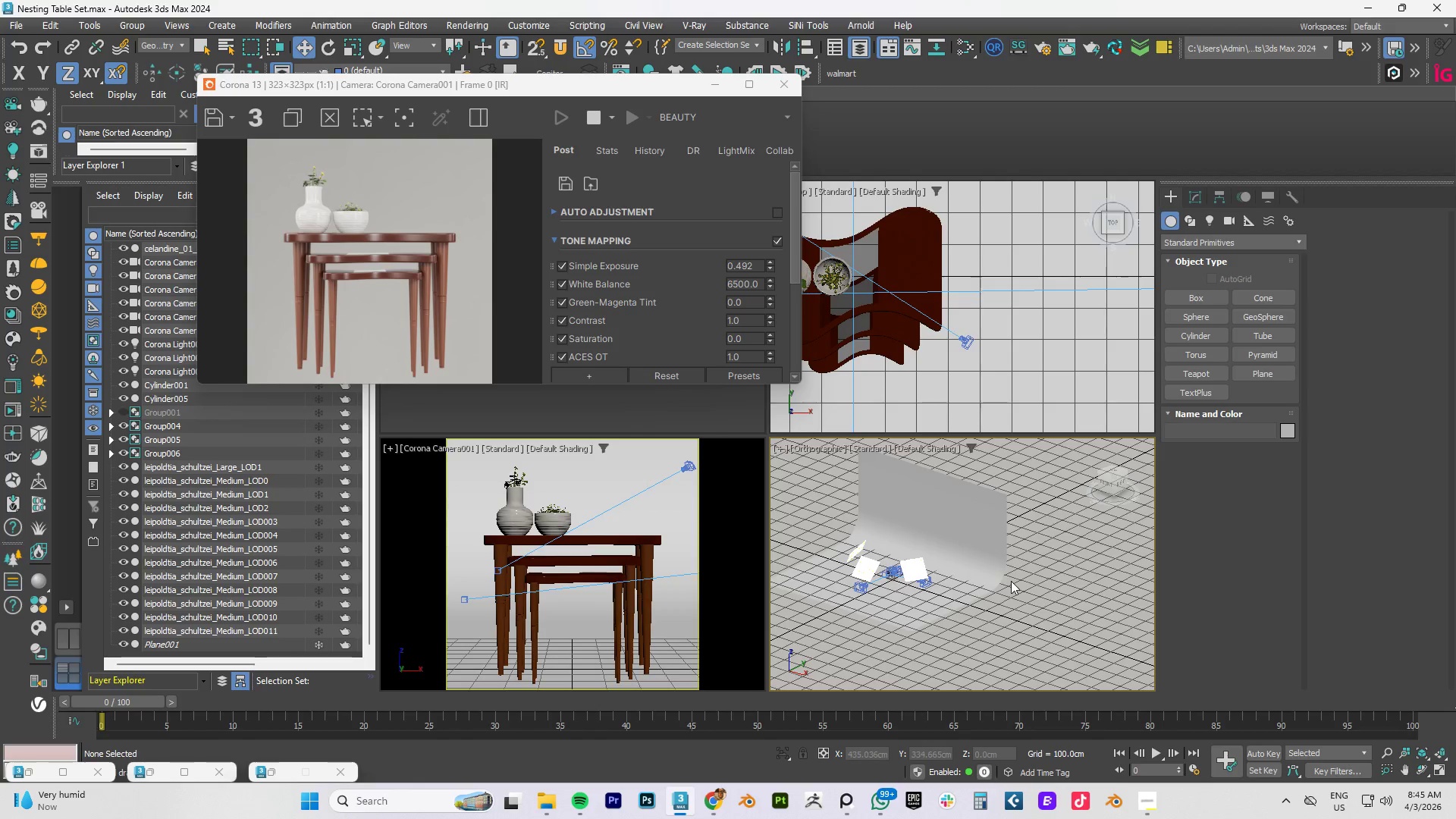 
left_click_drag(start_coordinate=[1004, 520], to_coordinate=[831, 629])
 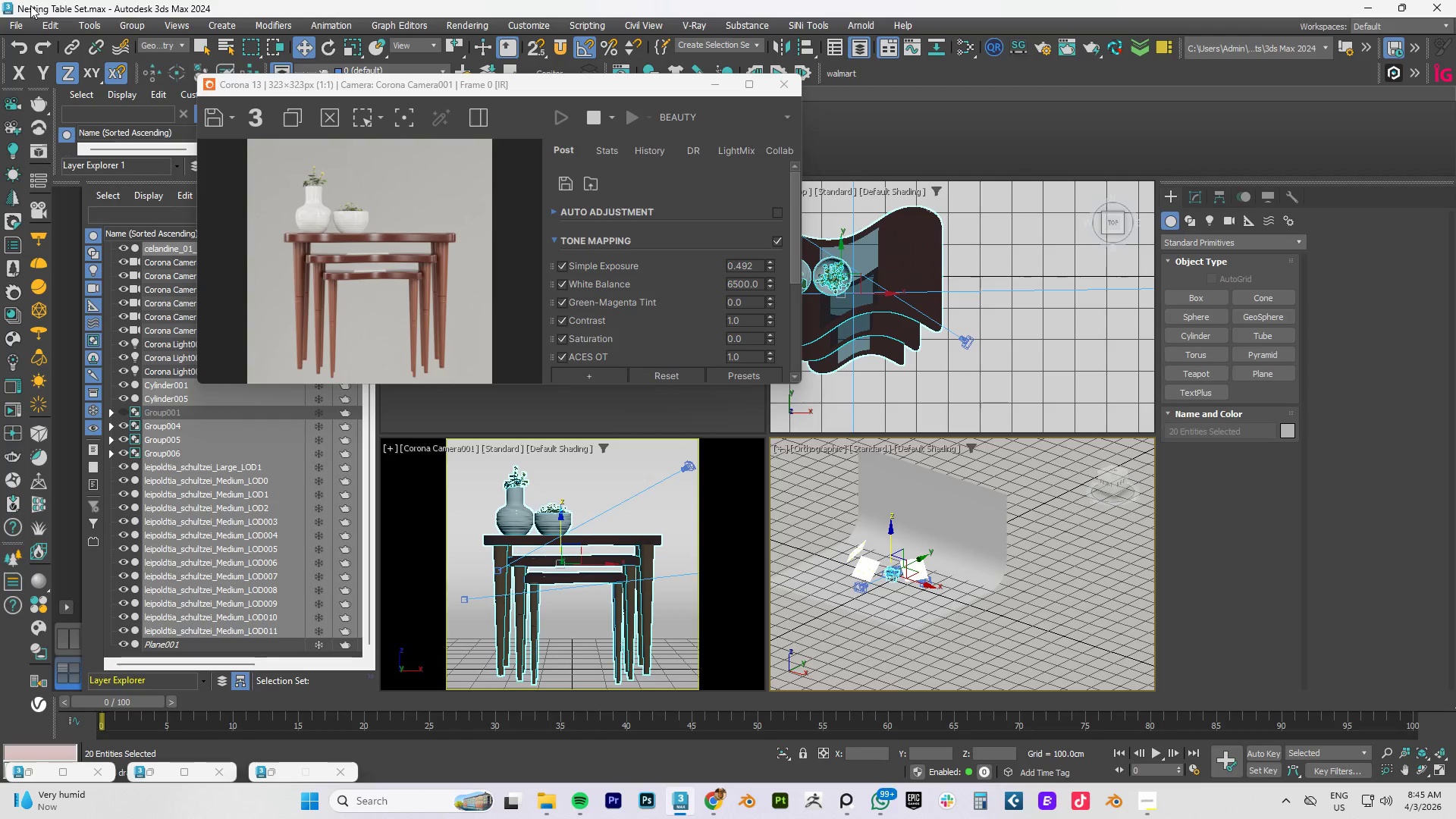 
left_click([13, 32])
 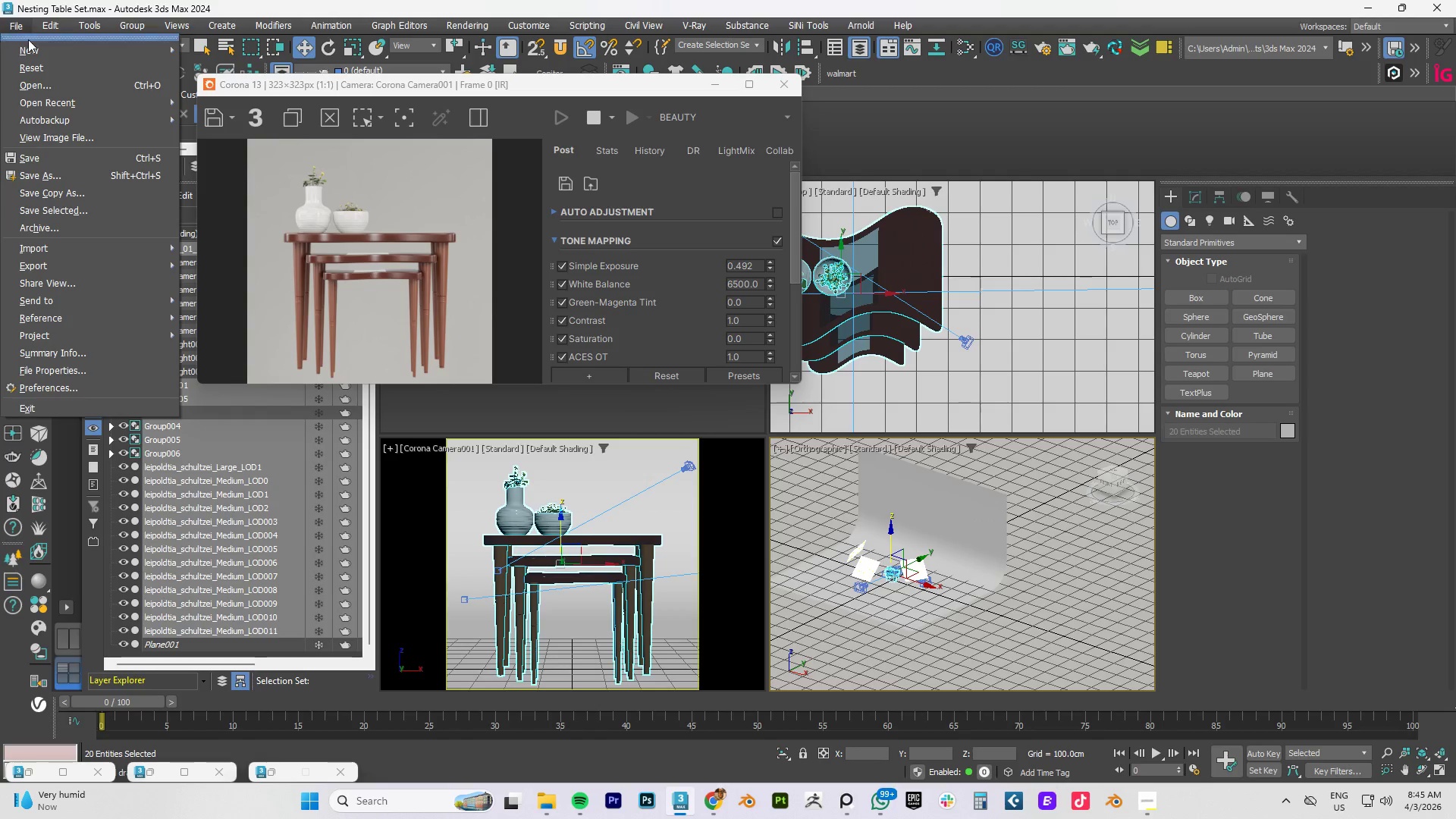 
mouse_move([105, 264])
 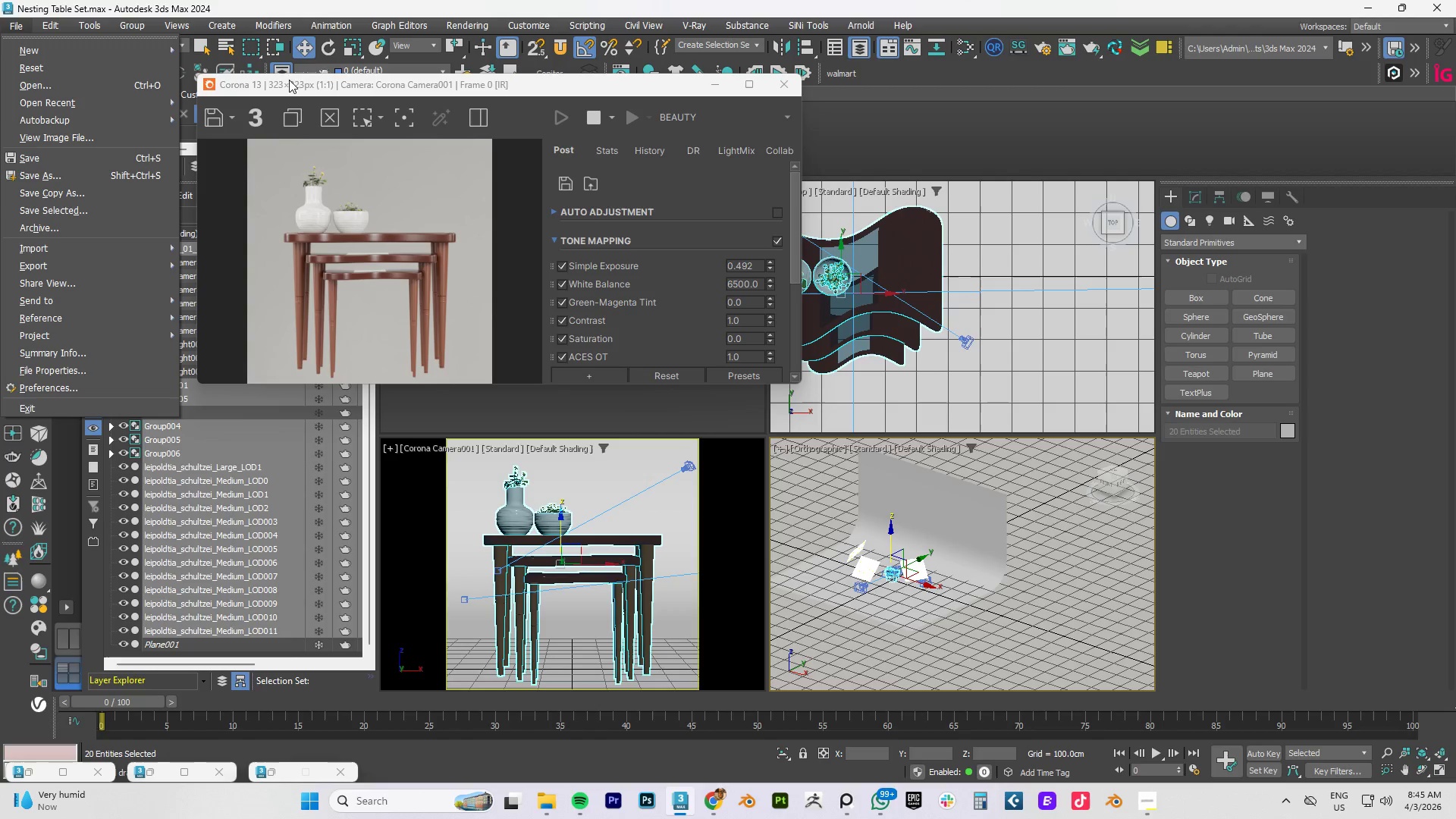 
left_click([240, 82])
 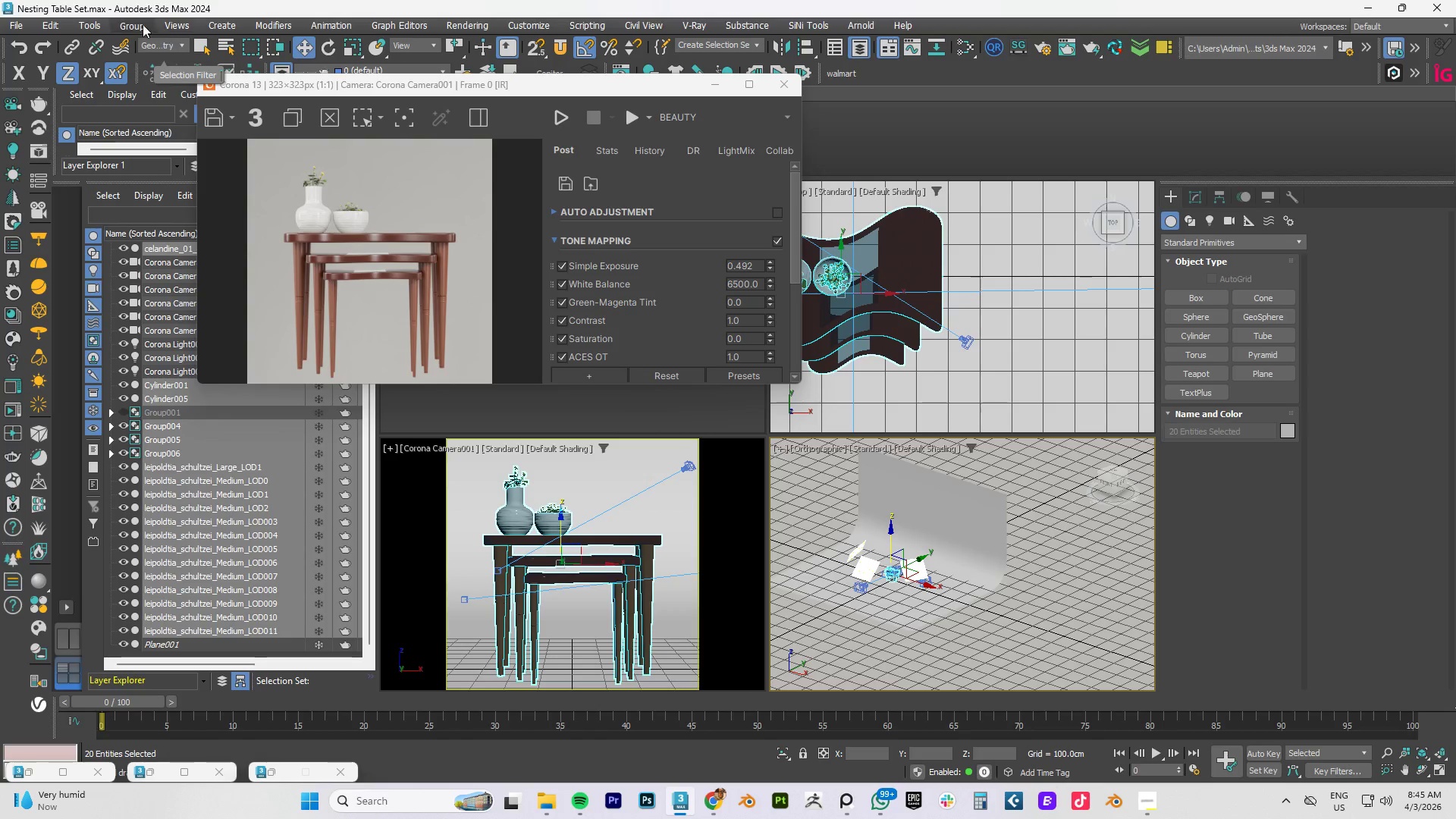 
left_click([131, 24])
 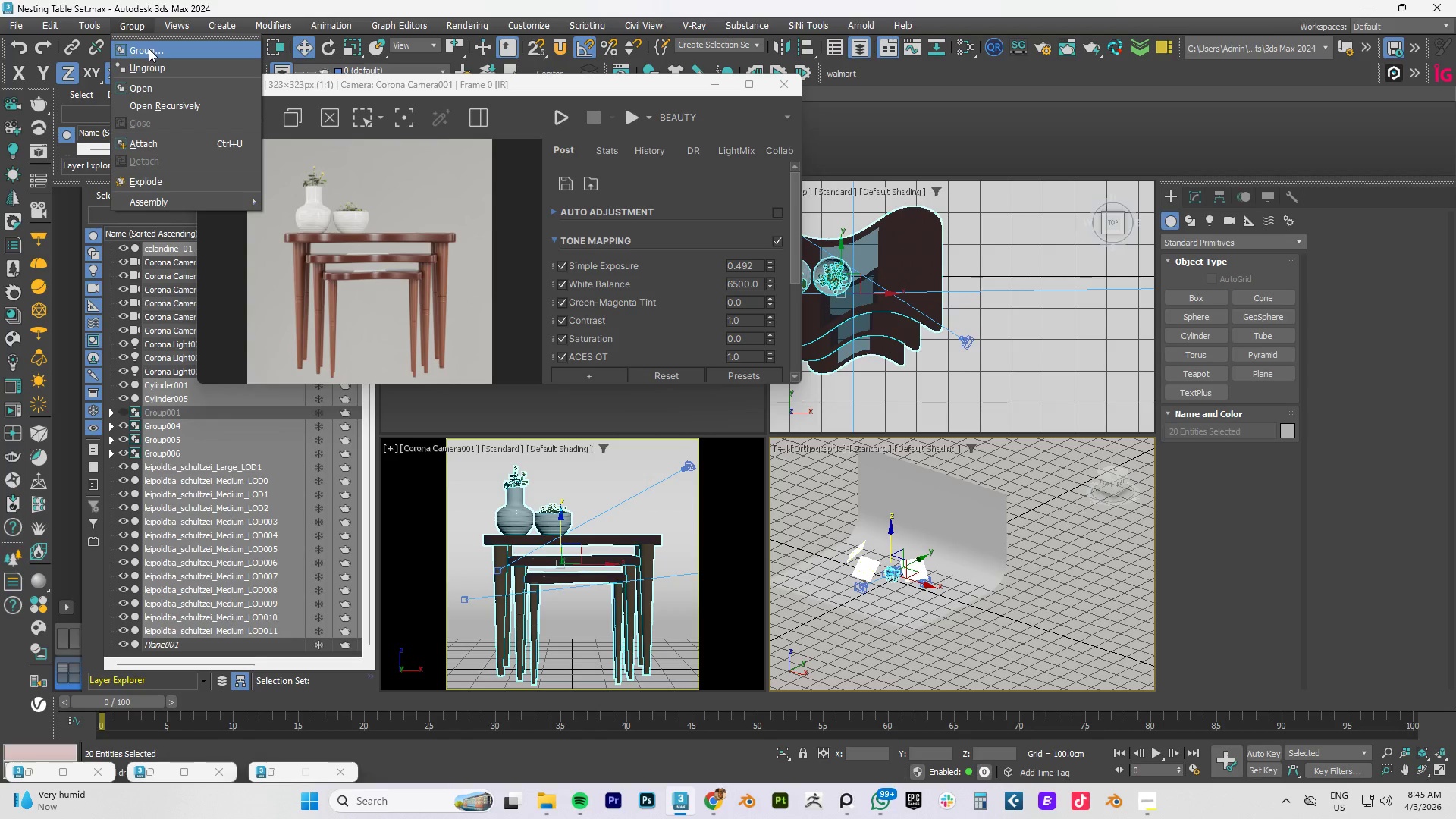 
left_click([149, 49])
 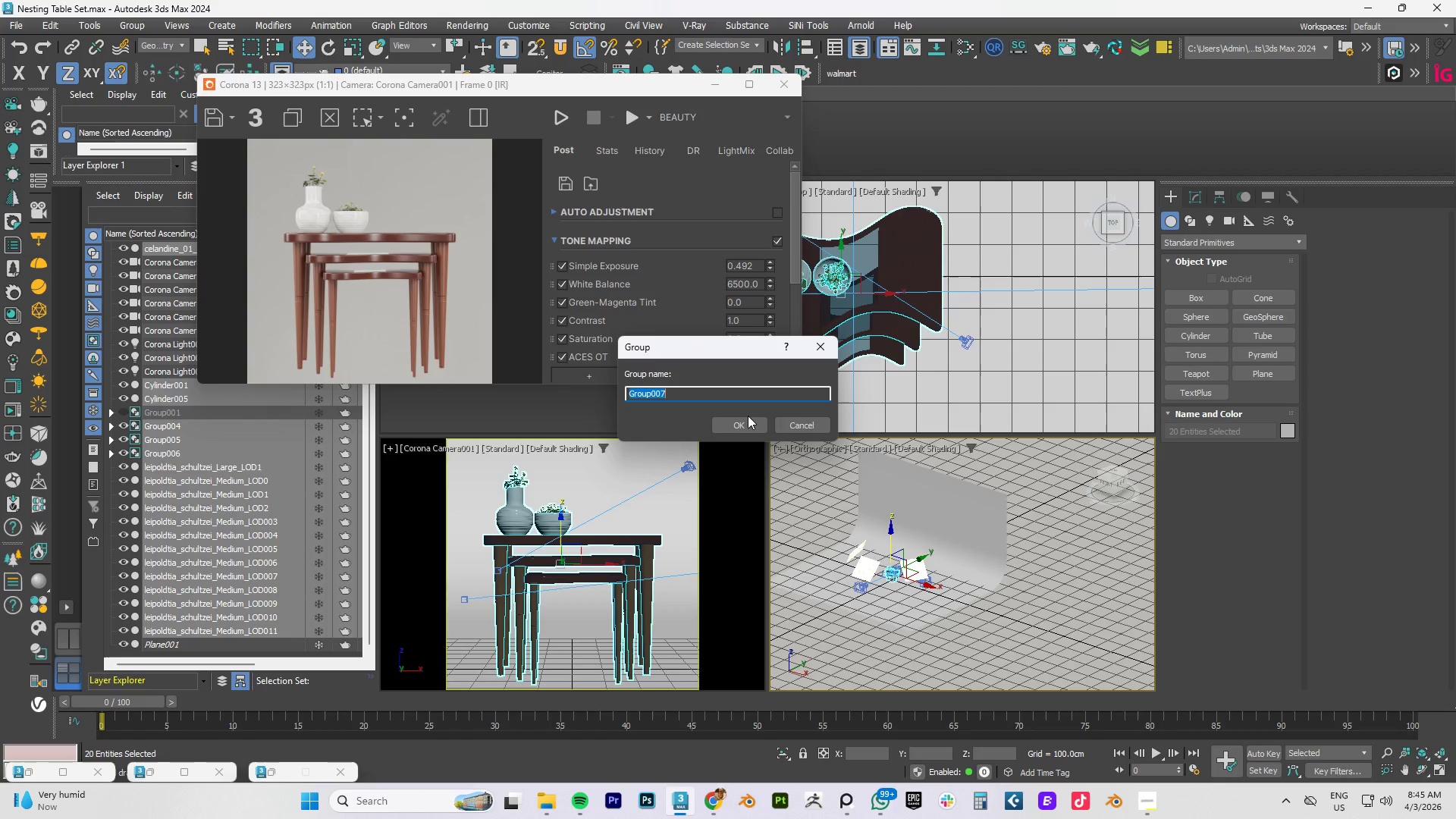 
left_click([746, 422])
 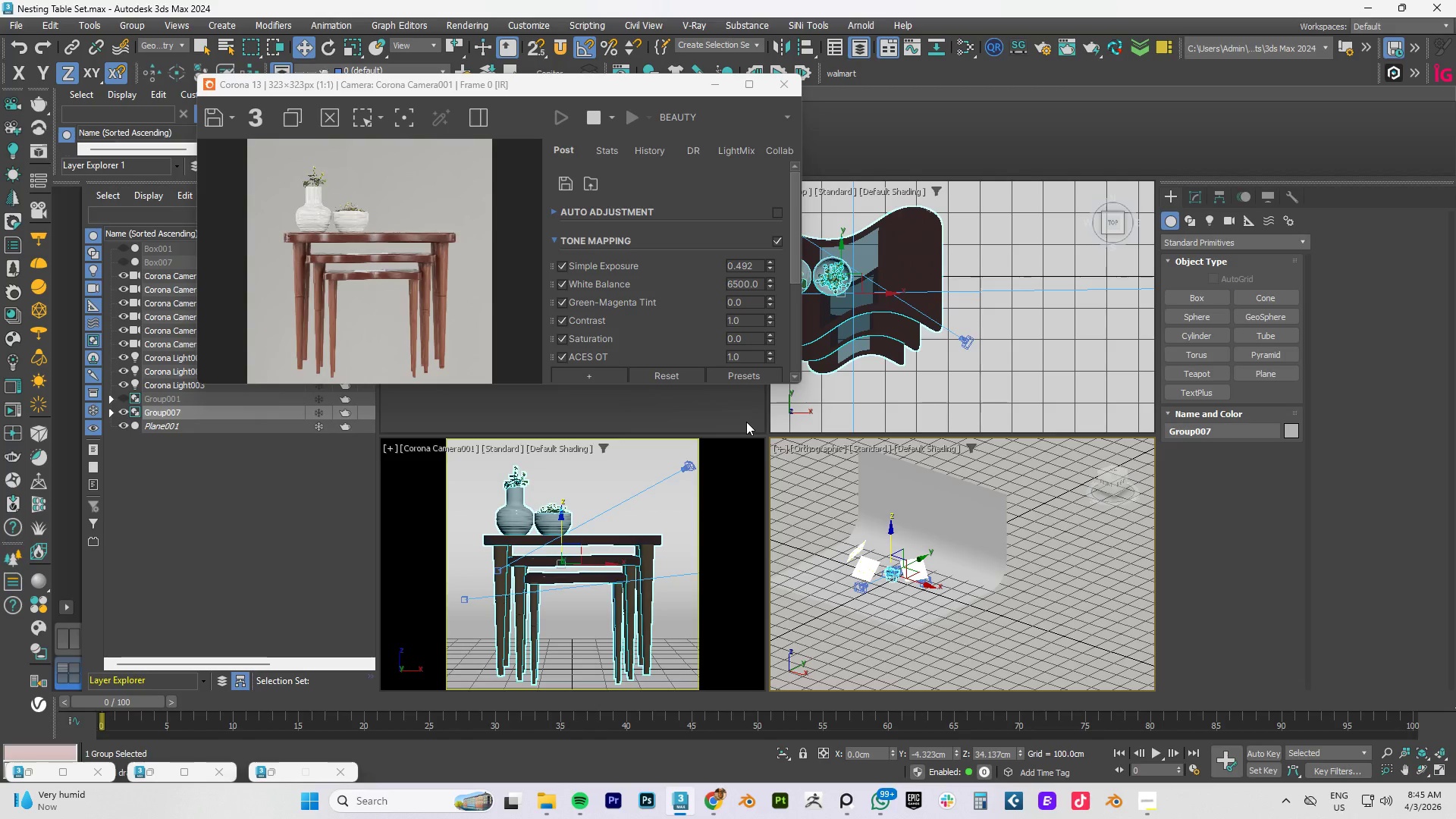 
type(fz)
 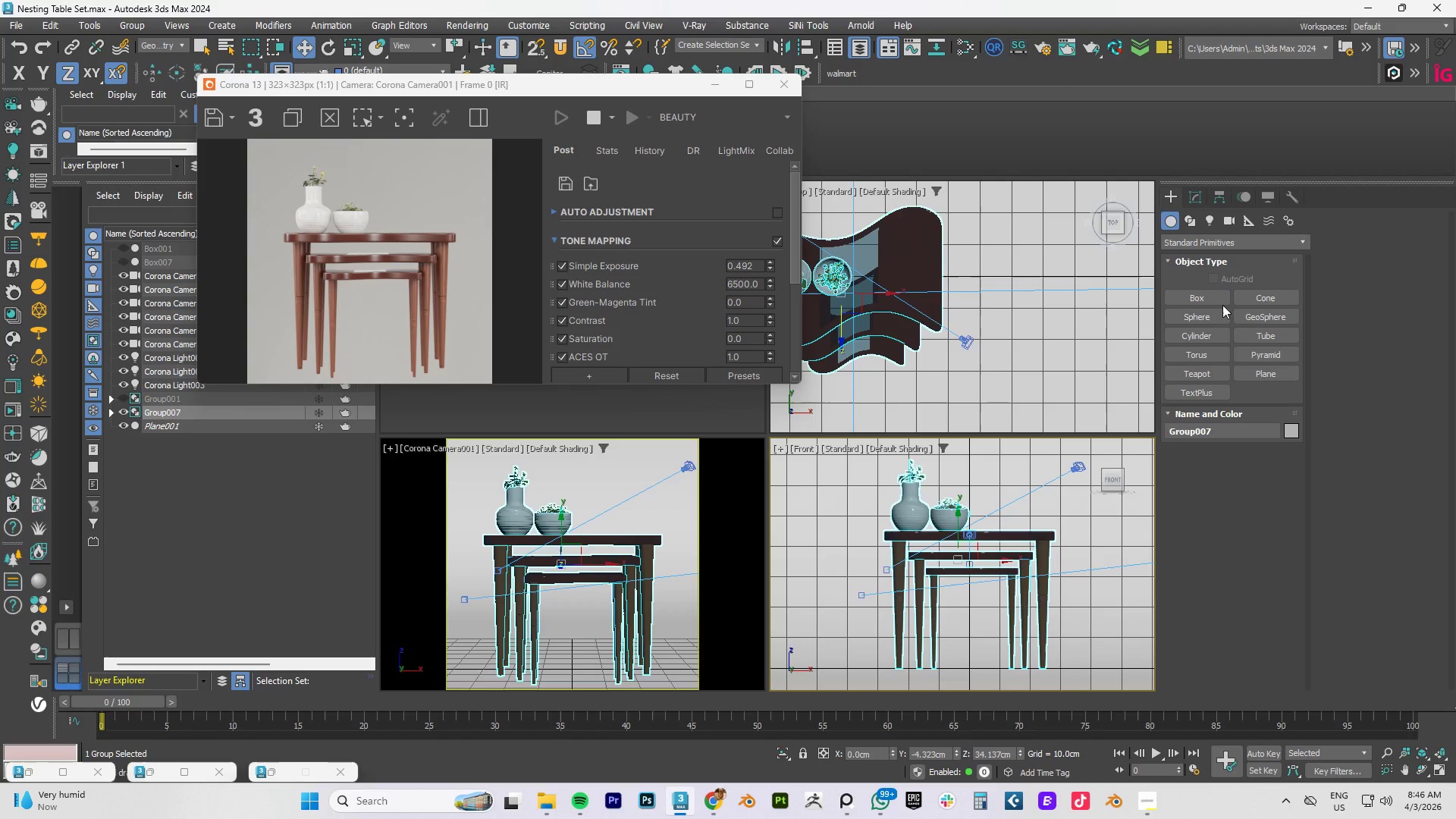 
wait(5.22)
 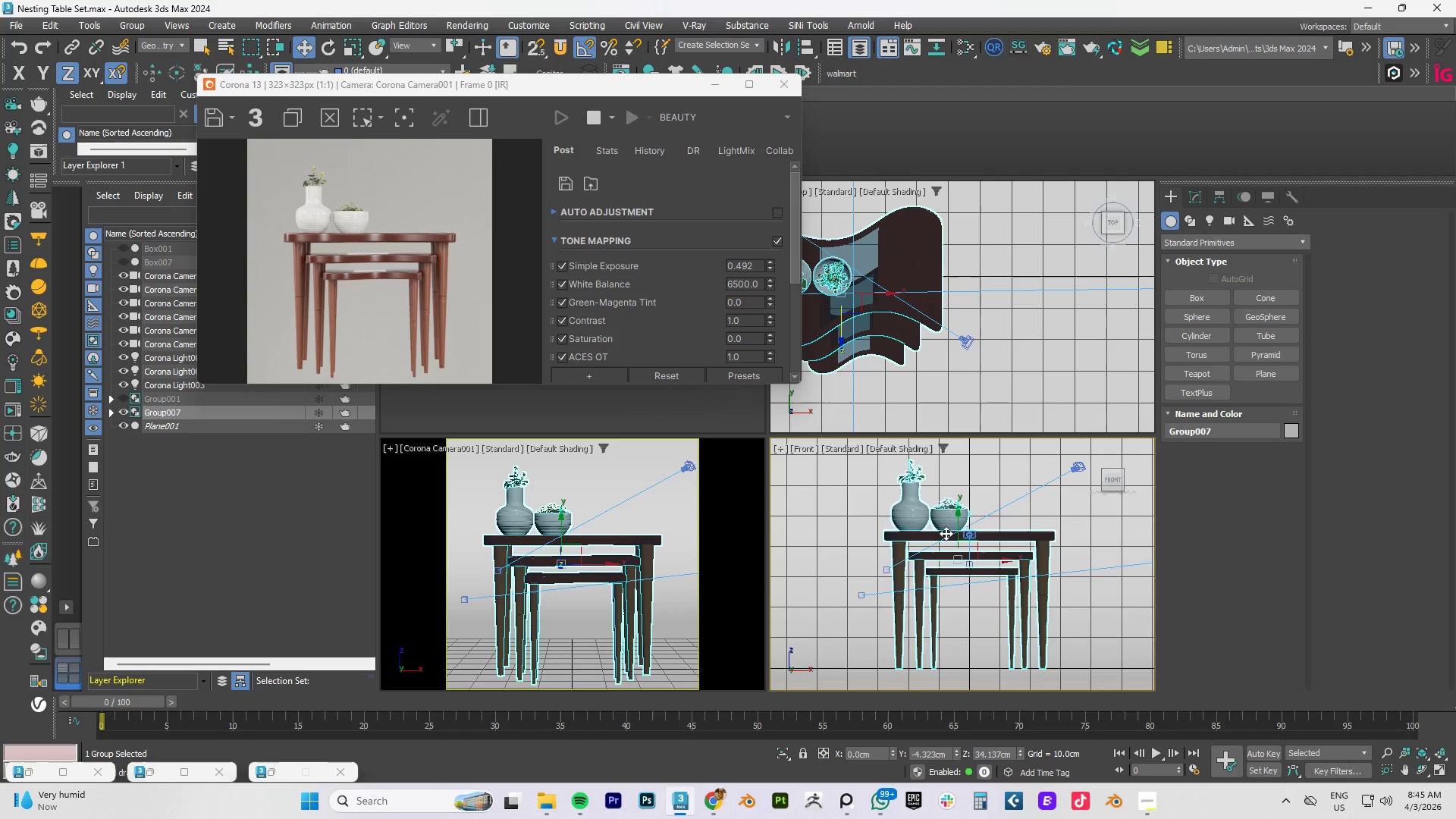 
left_click([1195, 198])
 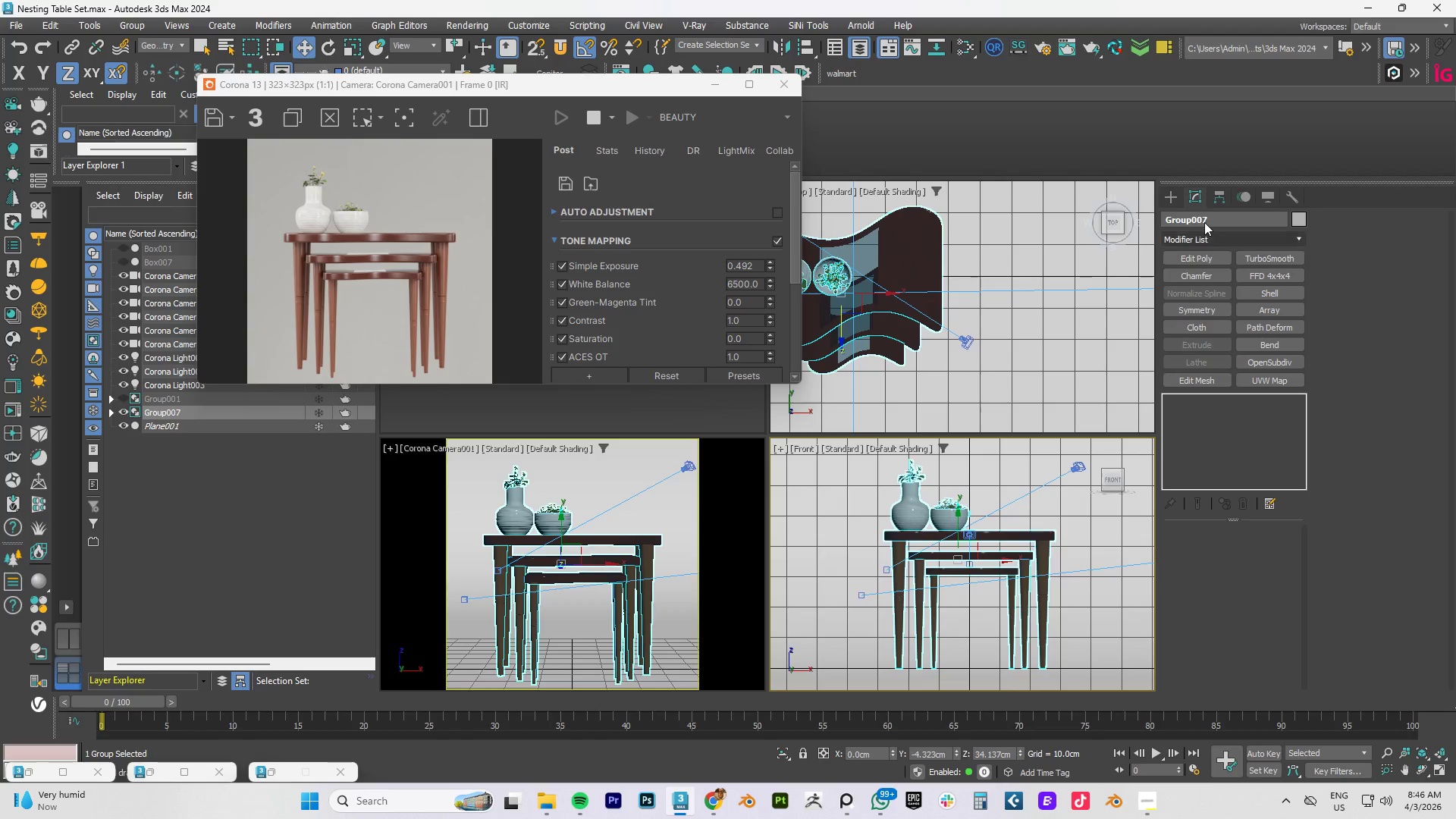 
left_click([1219, 197])
 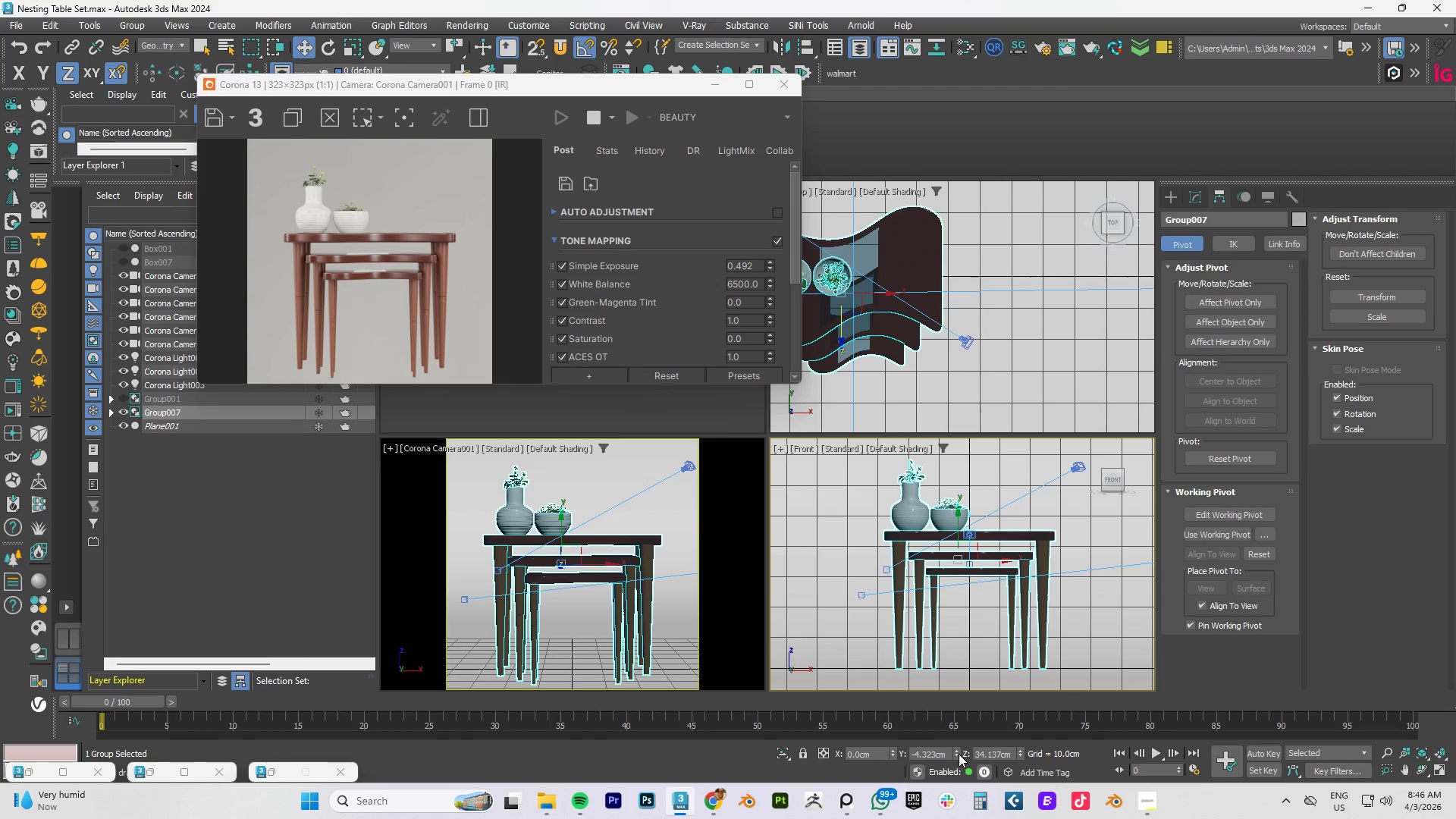 
right_click([959, 754])
 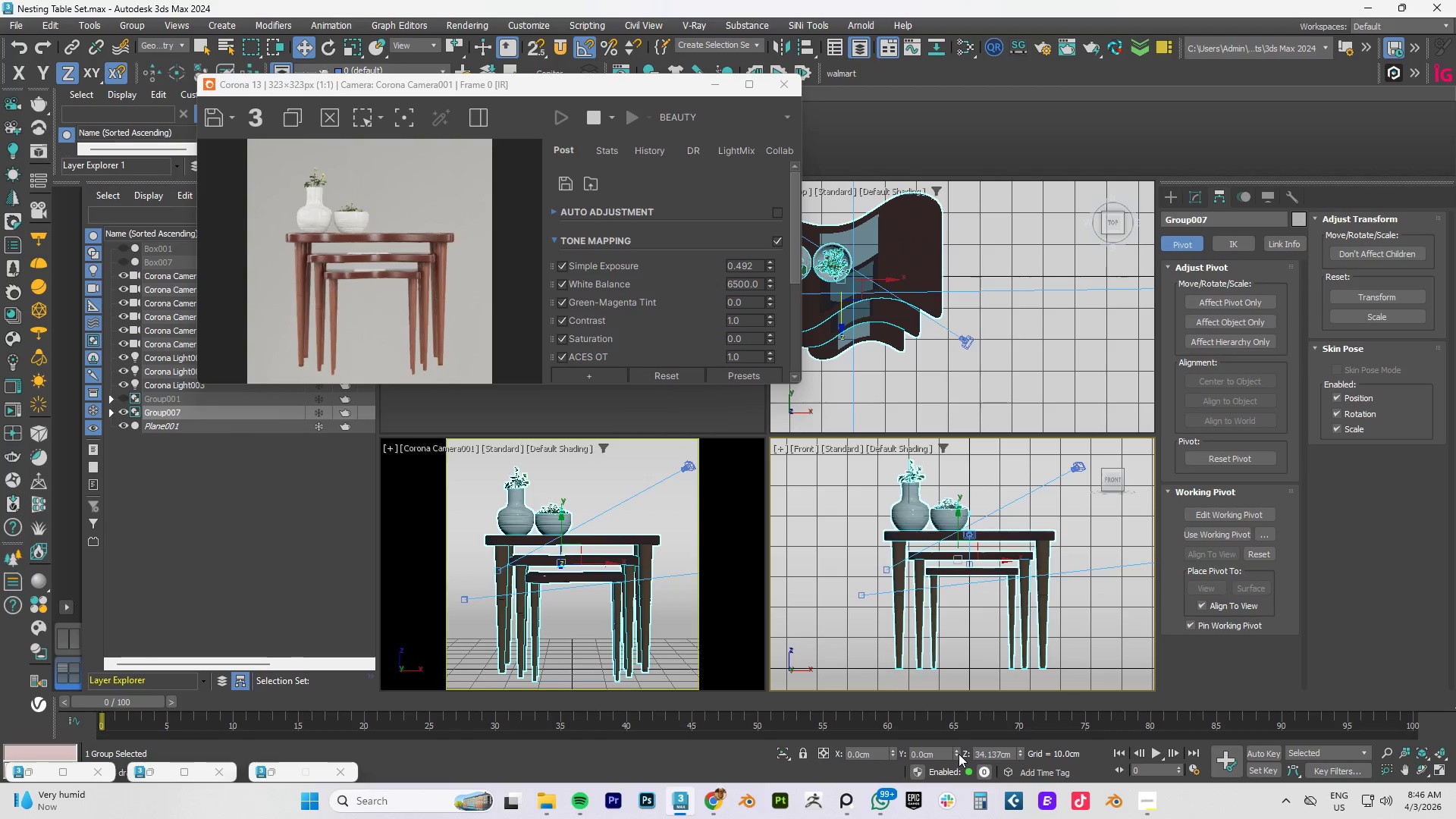 
key(Control+Z)
 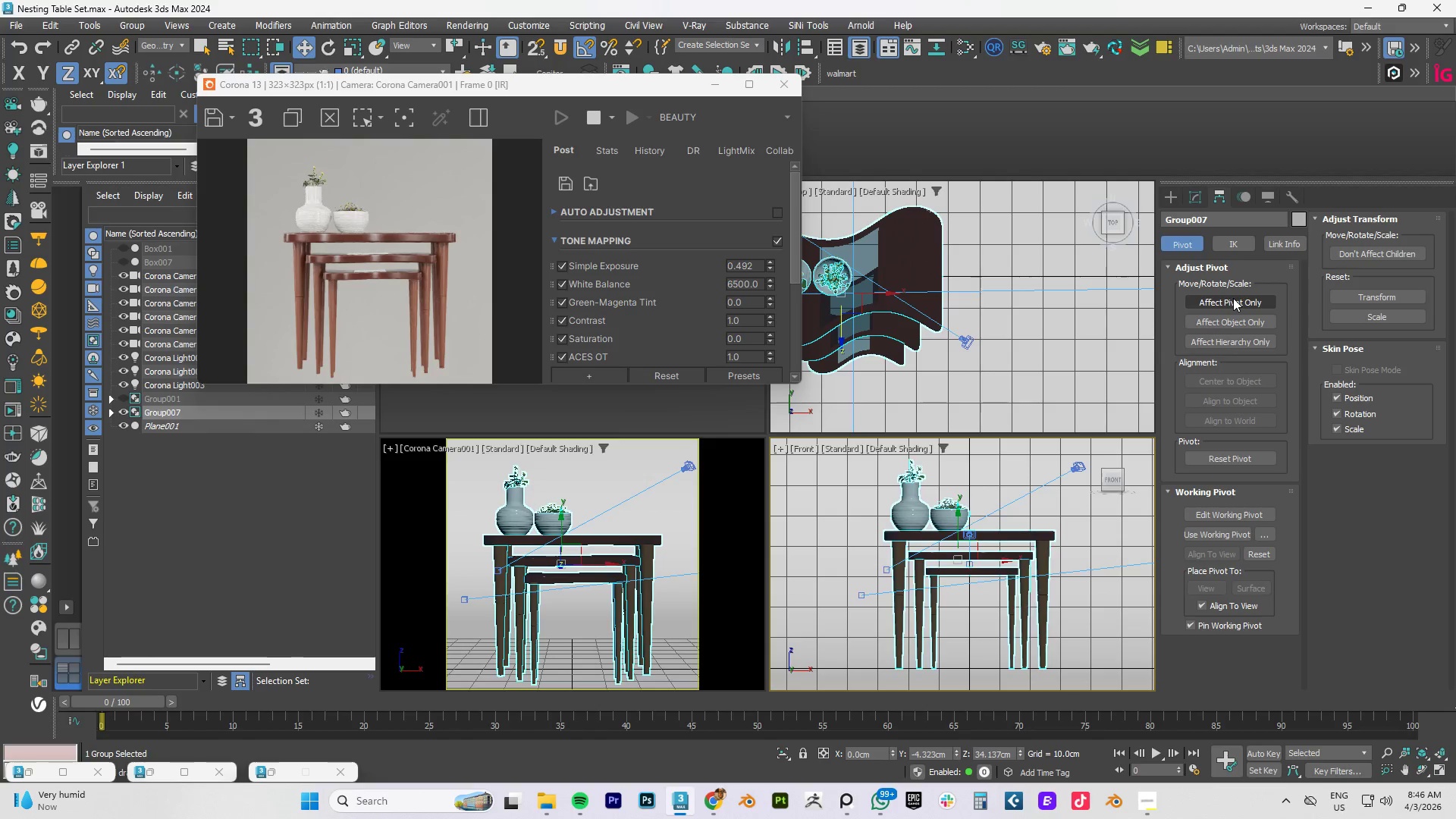 
left_click([1233, 297])
 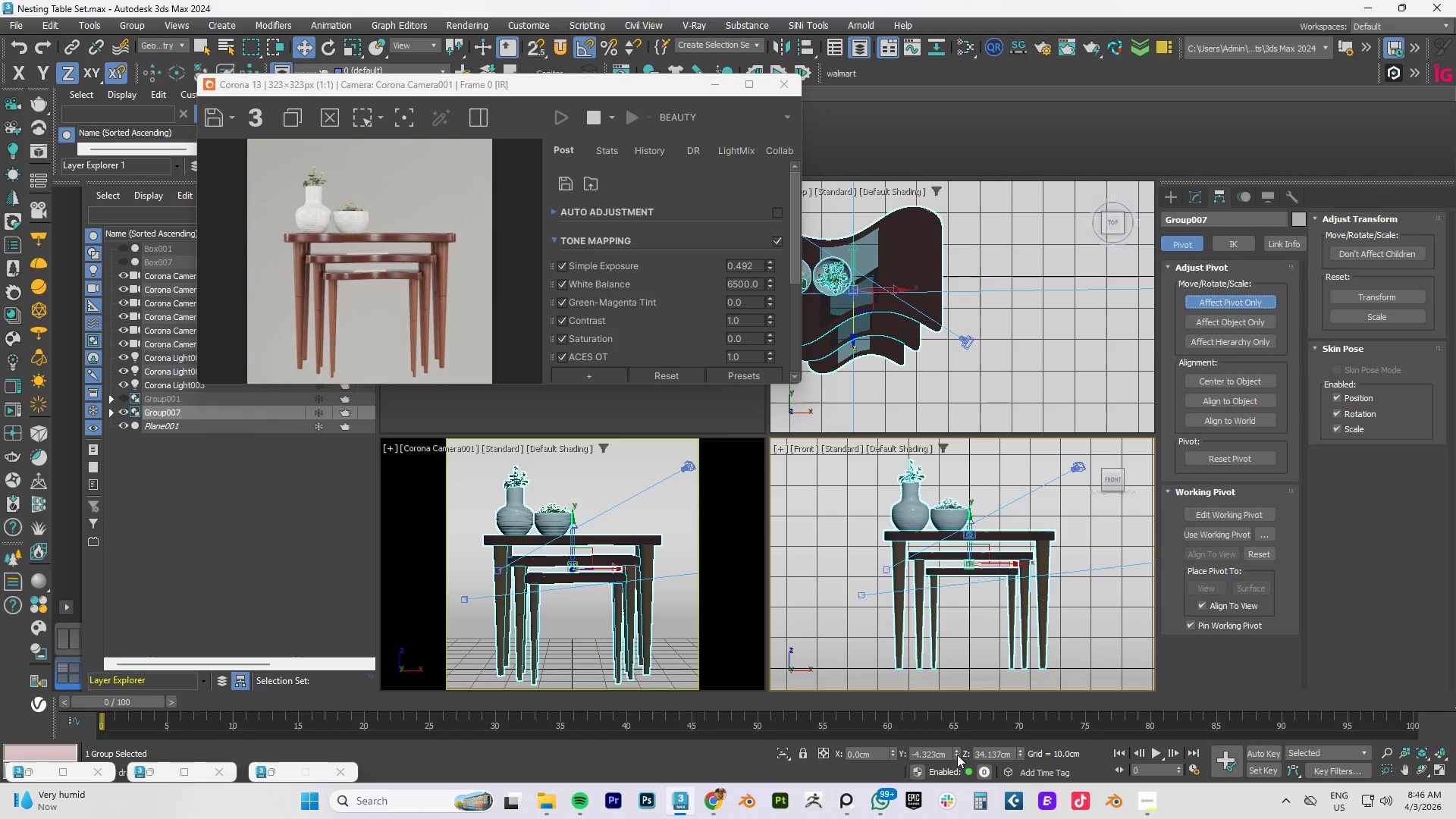 
right_click([957, 754])
 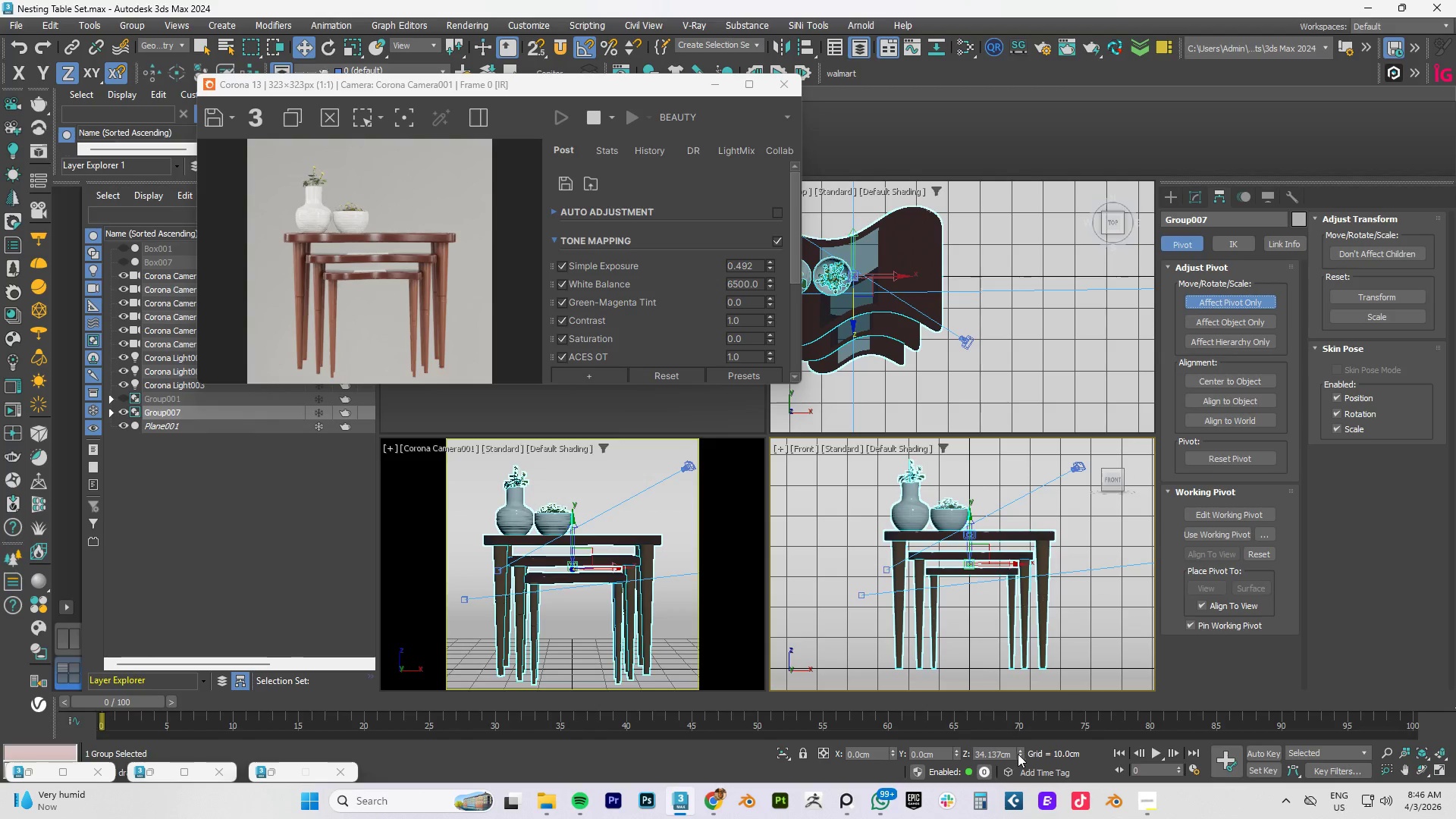 
right_click([1018, 754])
 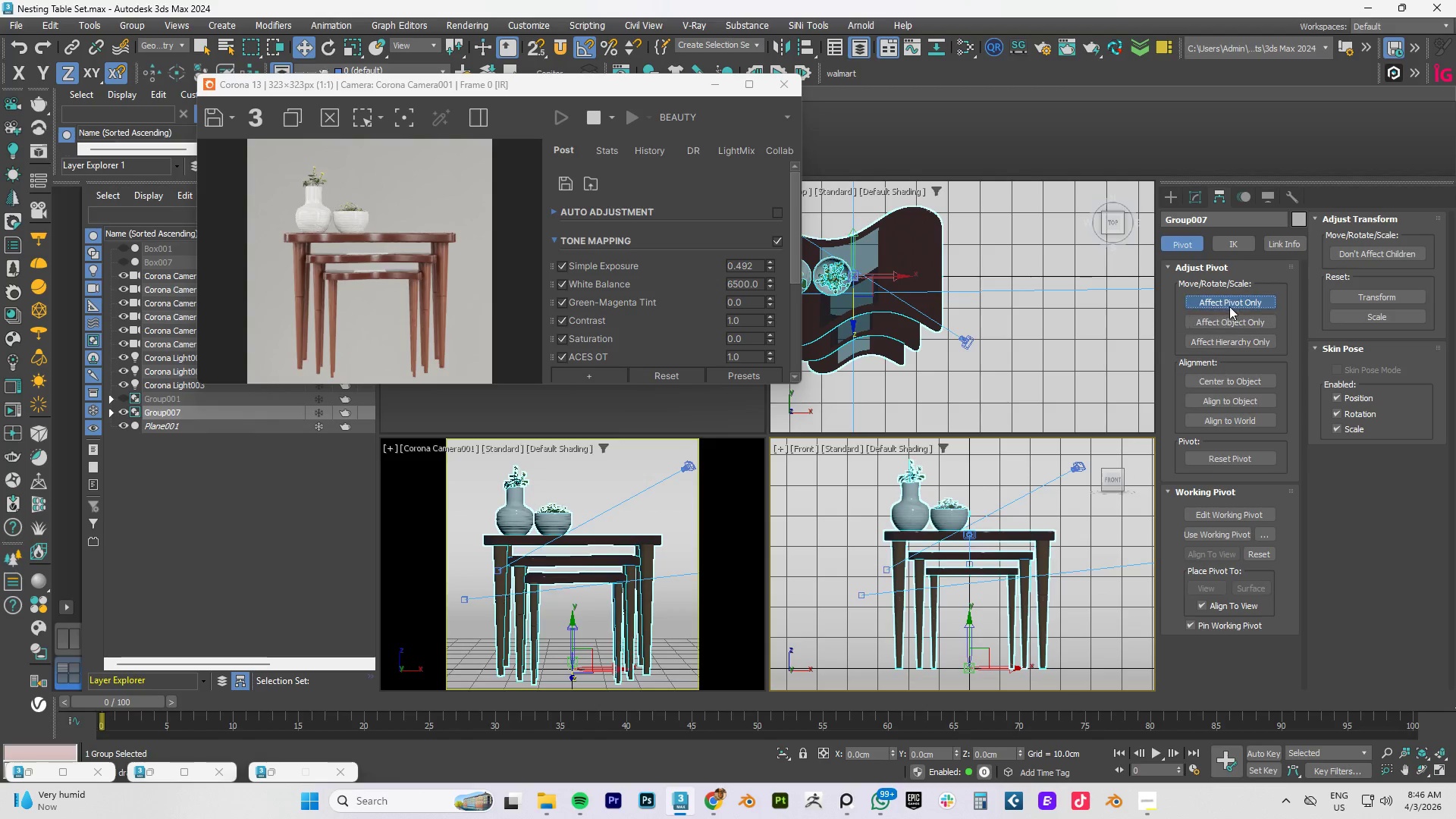 
left_click([1229, 301])
 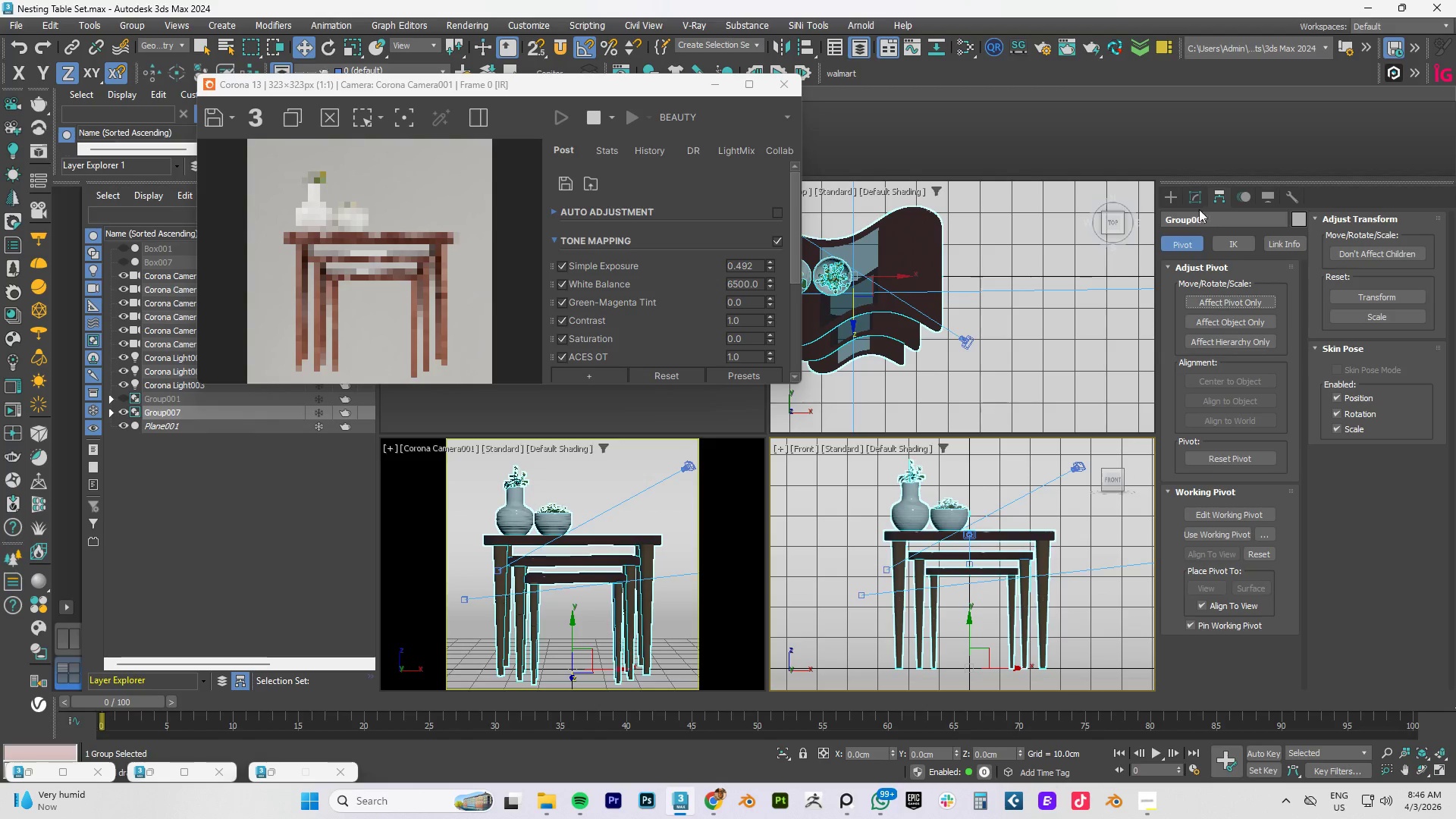 
left_click([1197, 202])
 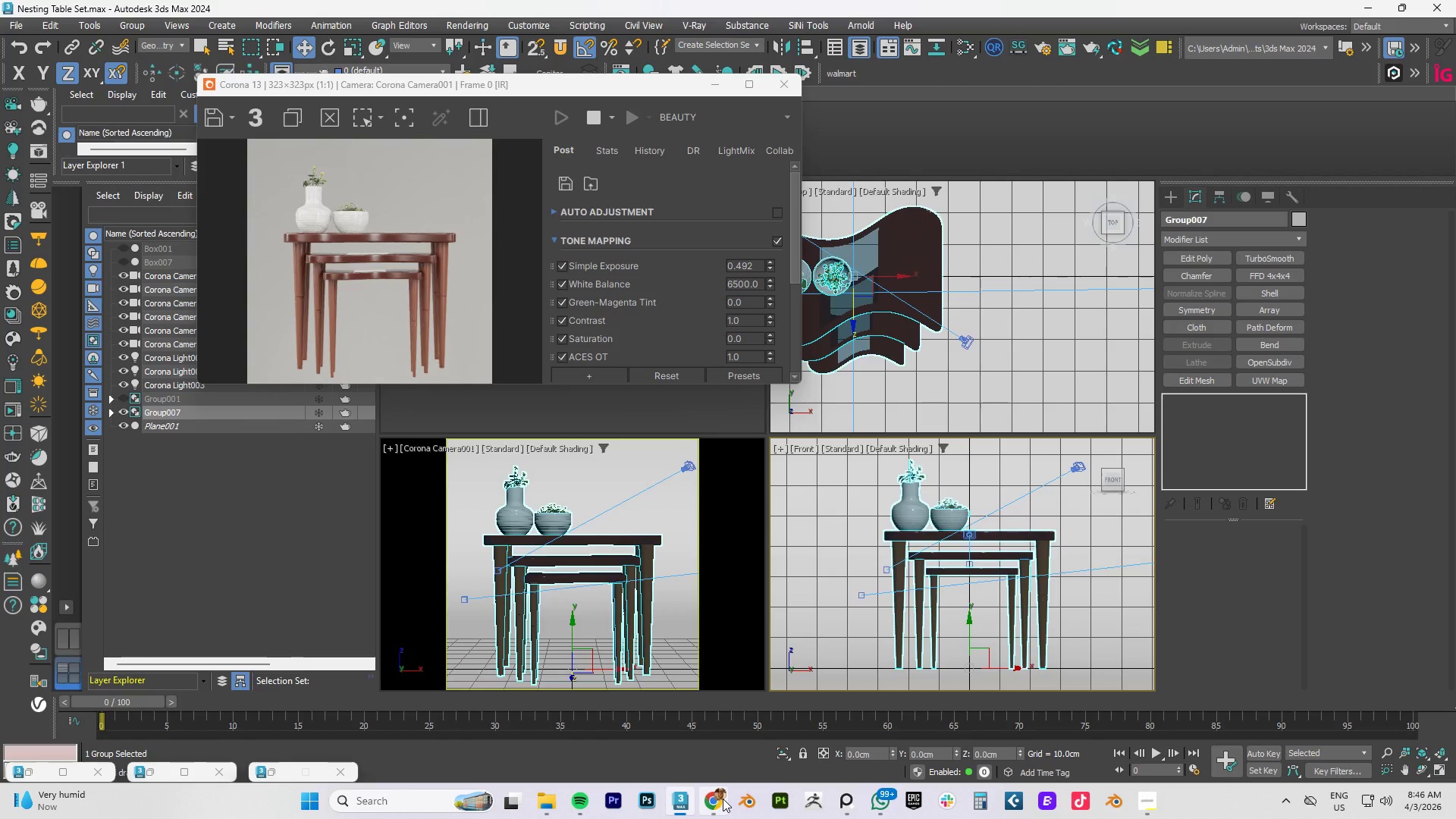 
left_click([720, 799])
 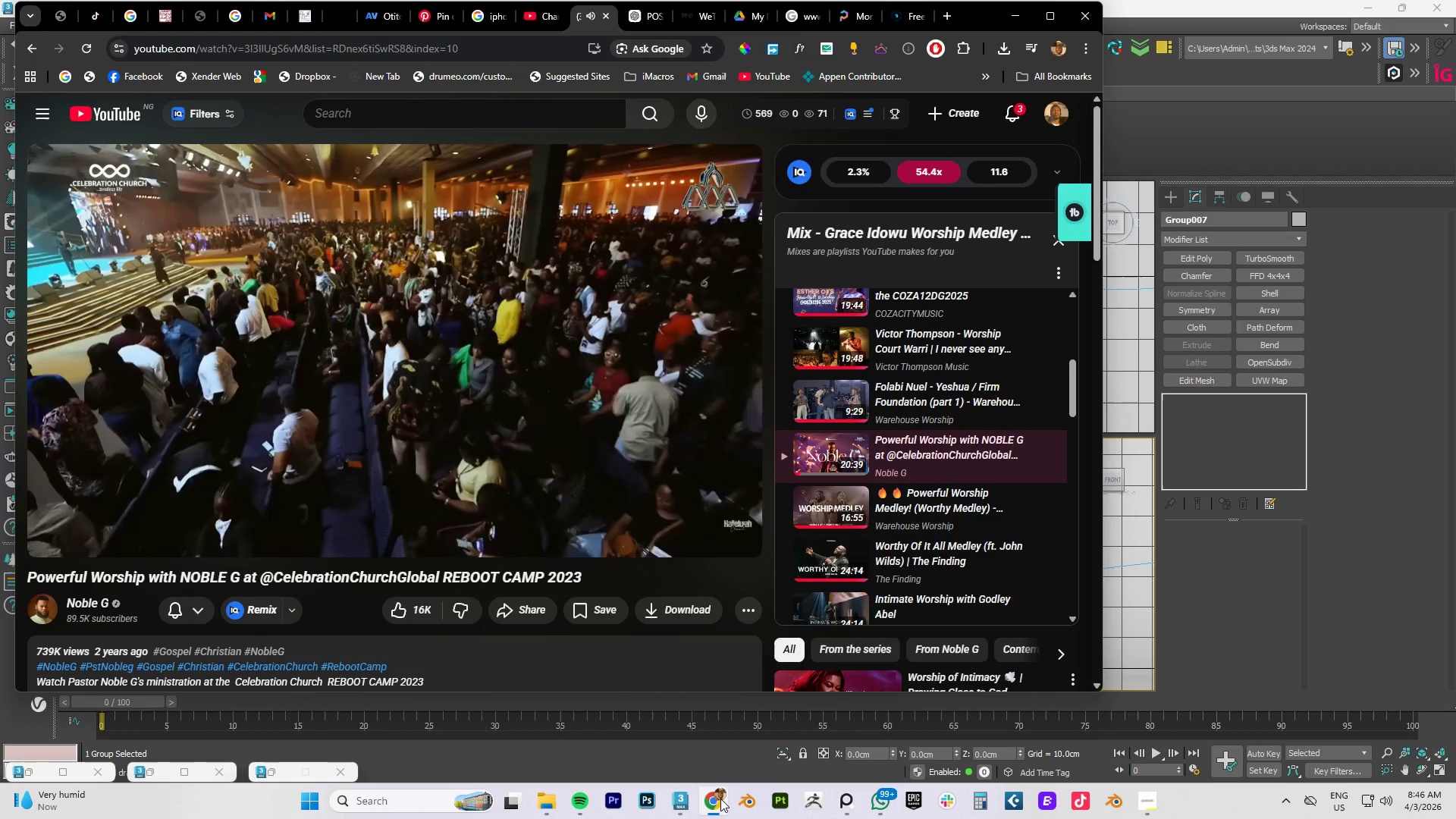 
left_click([720, 799])
 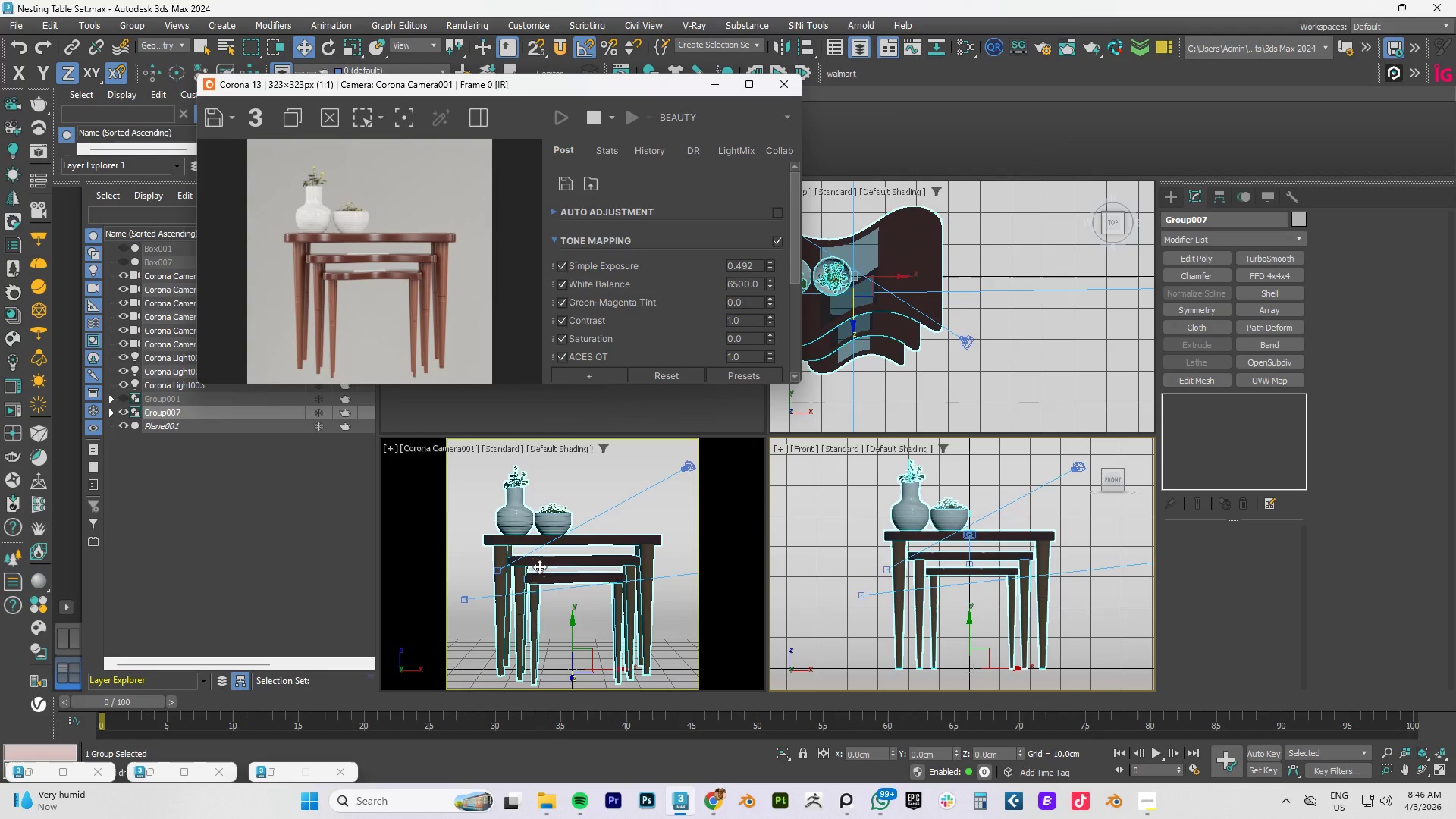 
wait(8.05)
 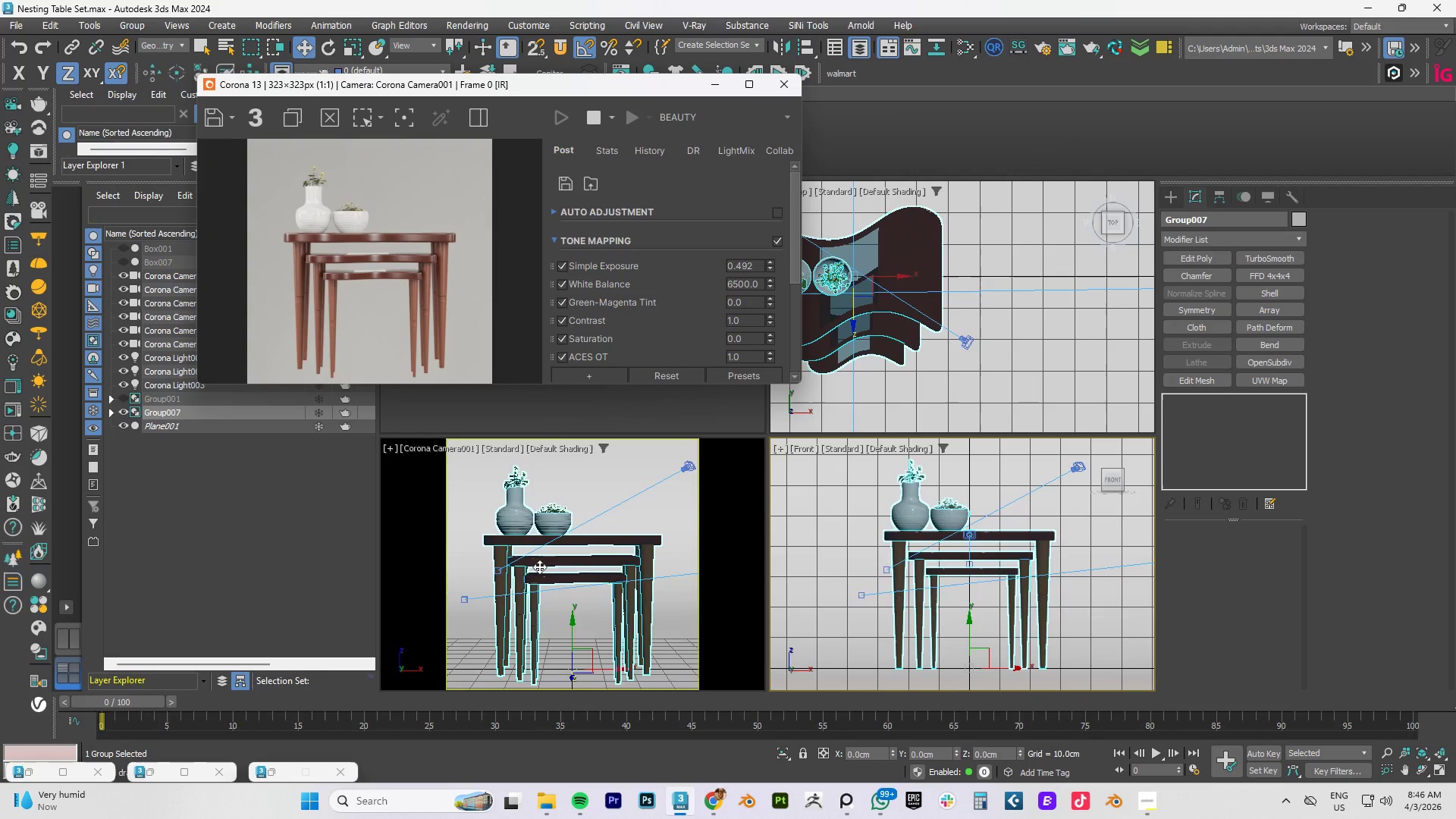 
scroll: coordinate [875, 495], scroll_direction: down, amount: 3.0
 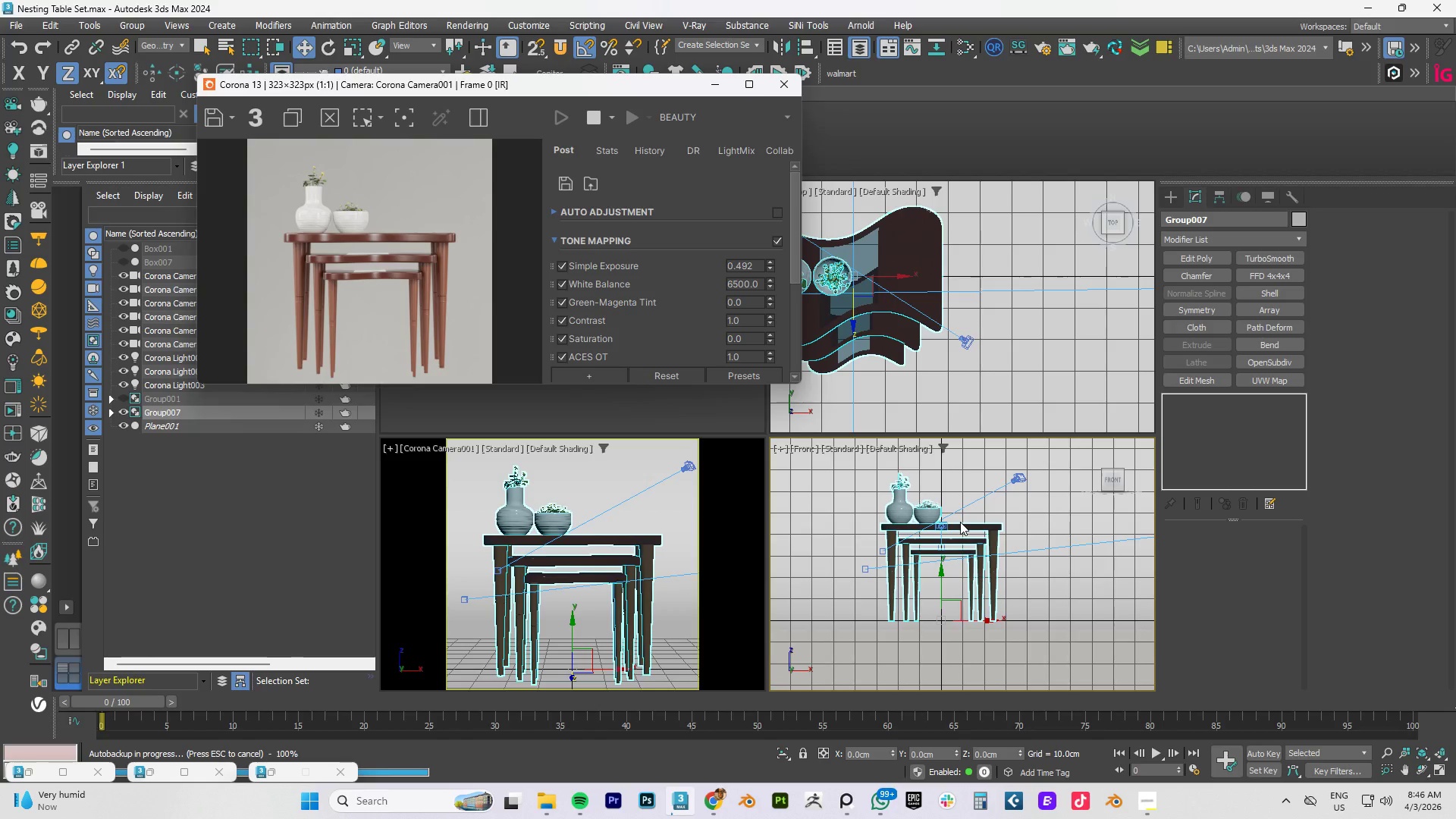 
hold_key(key=AltLeft, duration=1.11)
 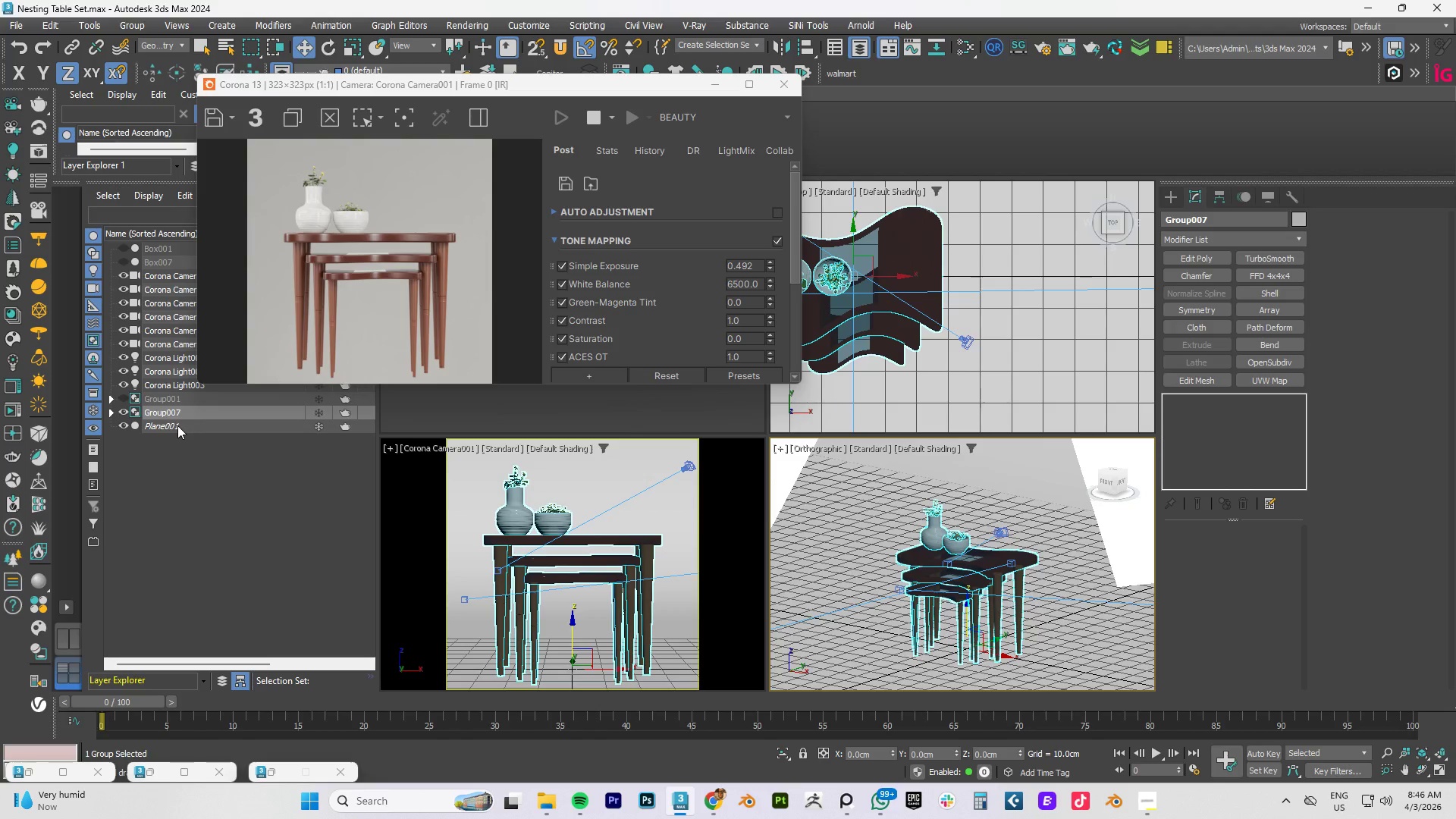 
left_click([177, 425])
 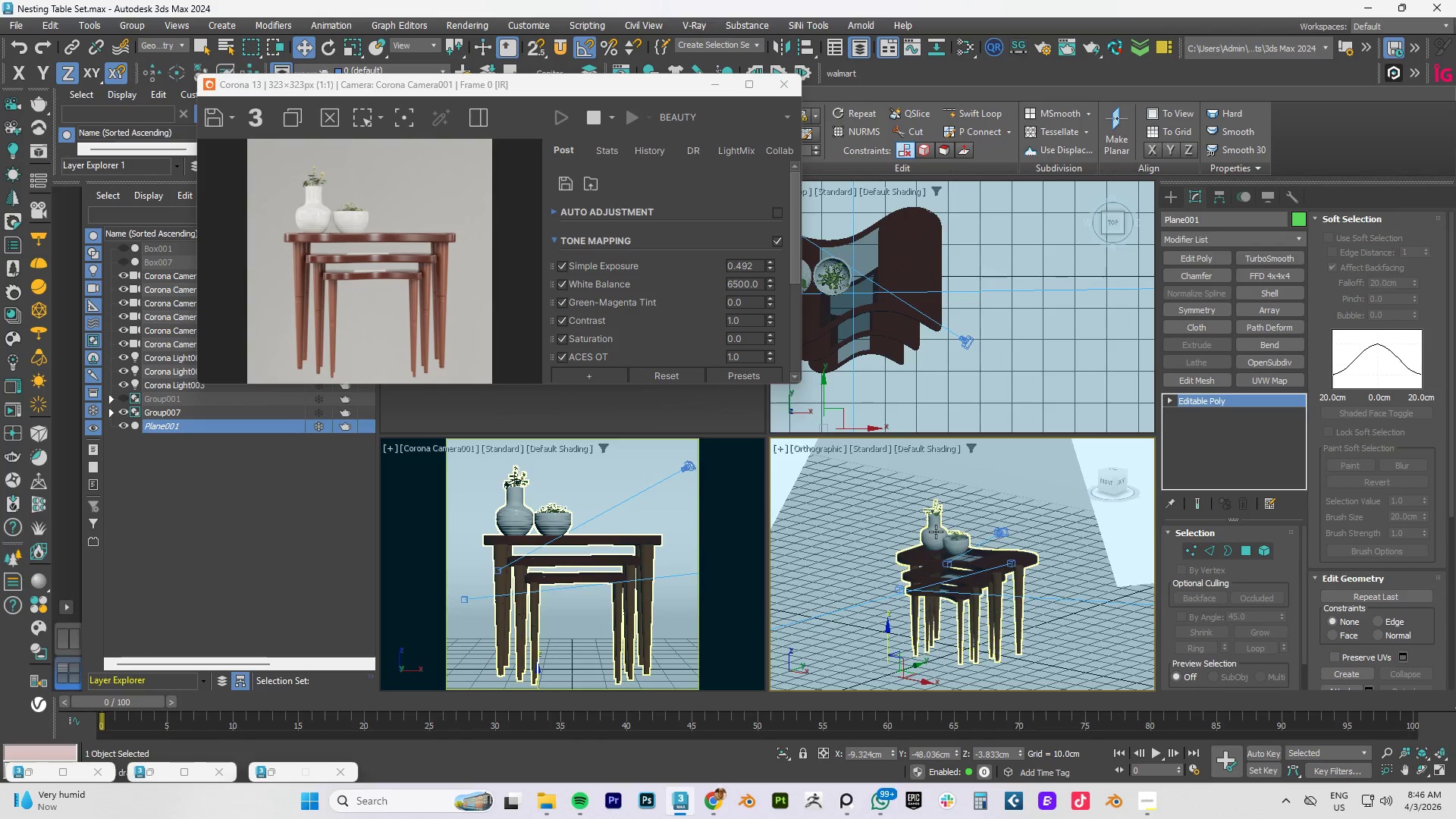 
right_click([936, 531])
 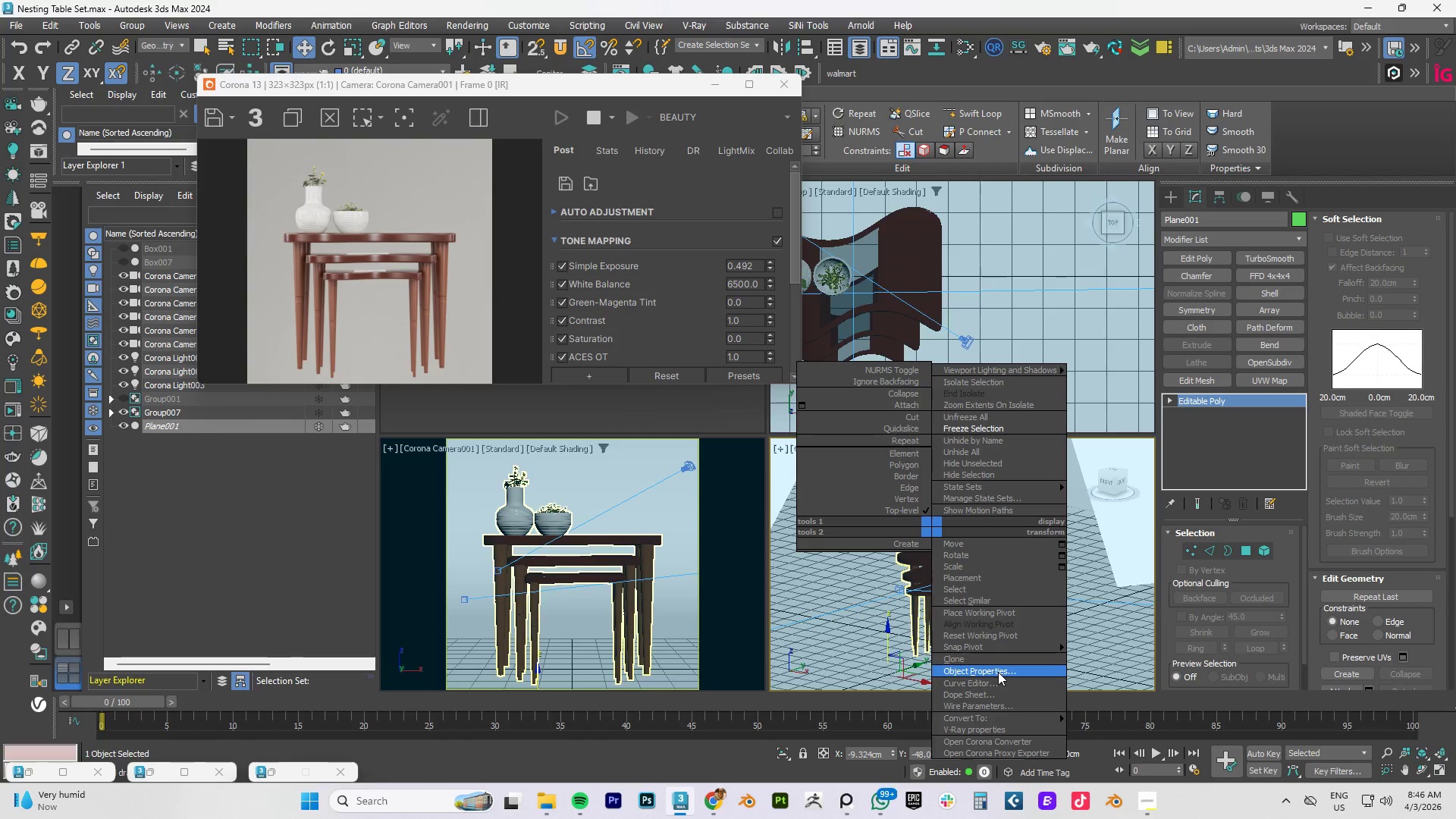 
left_click([997, 672])
 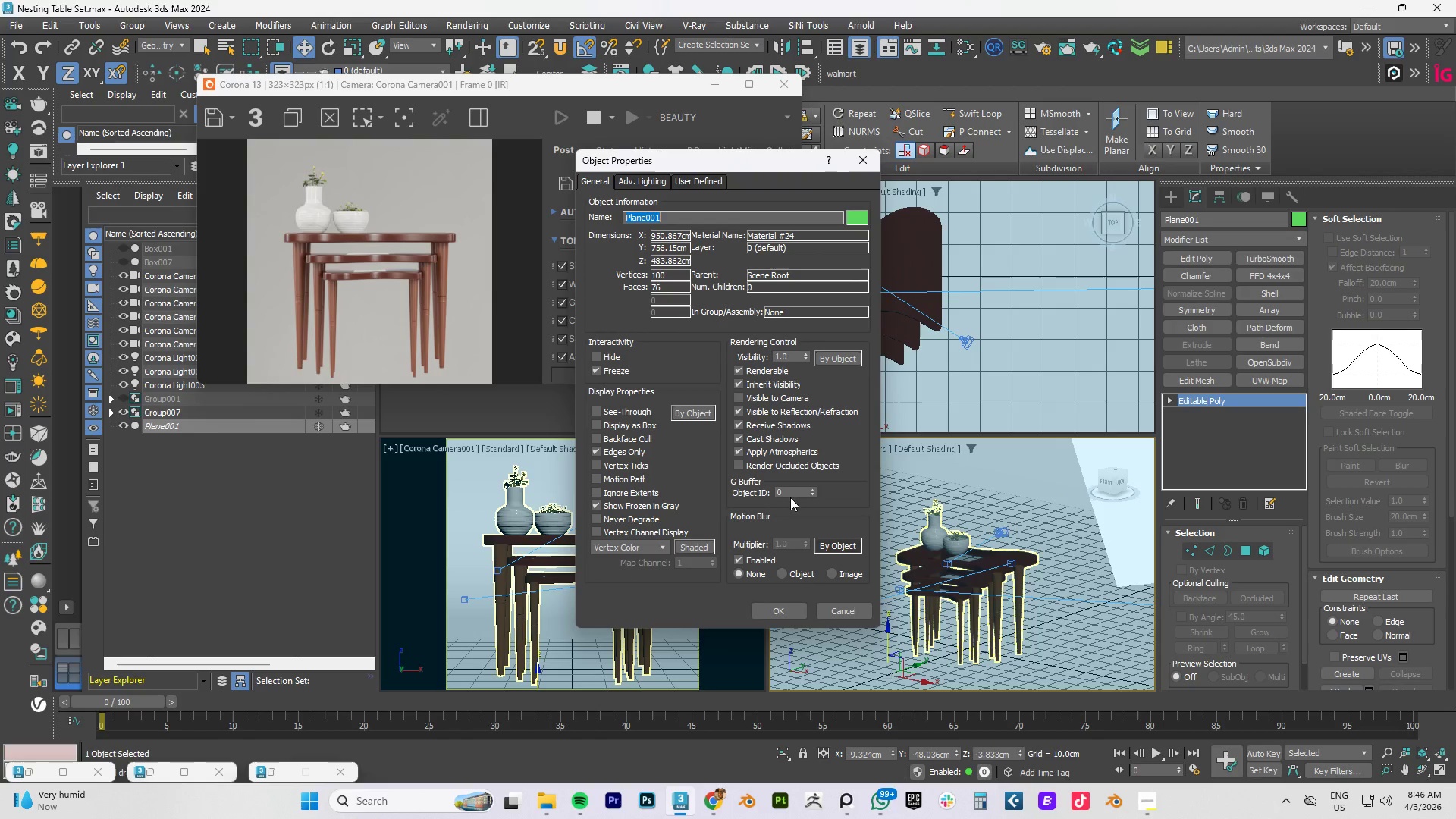 
left_click([740, 398])
 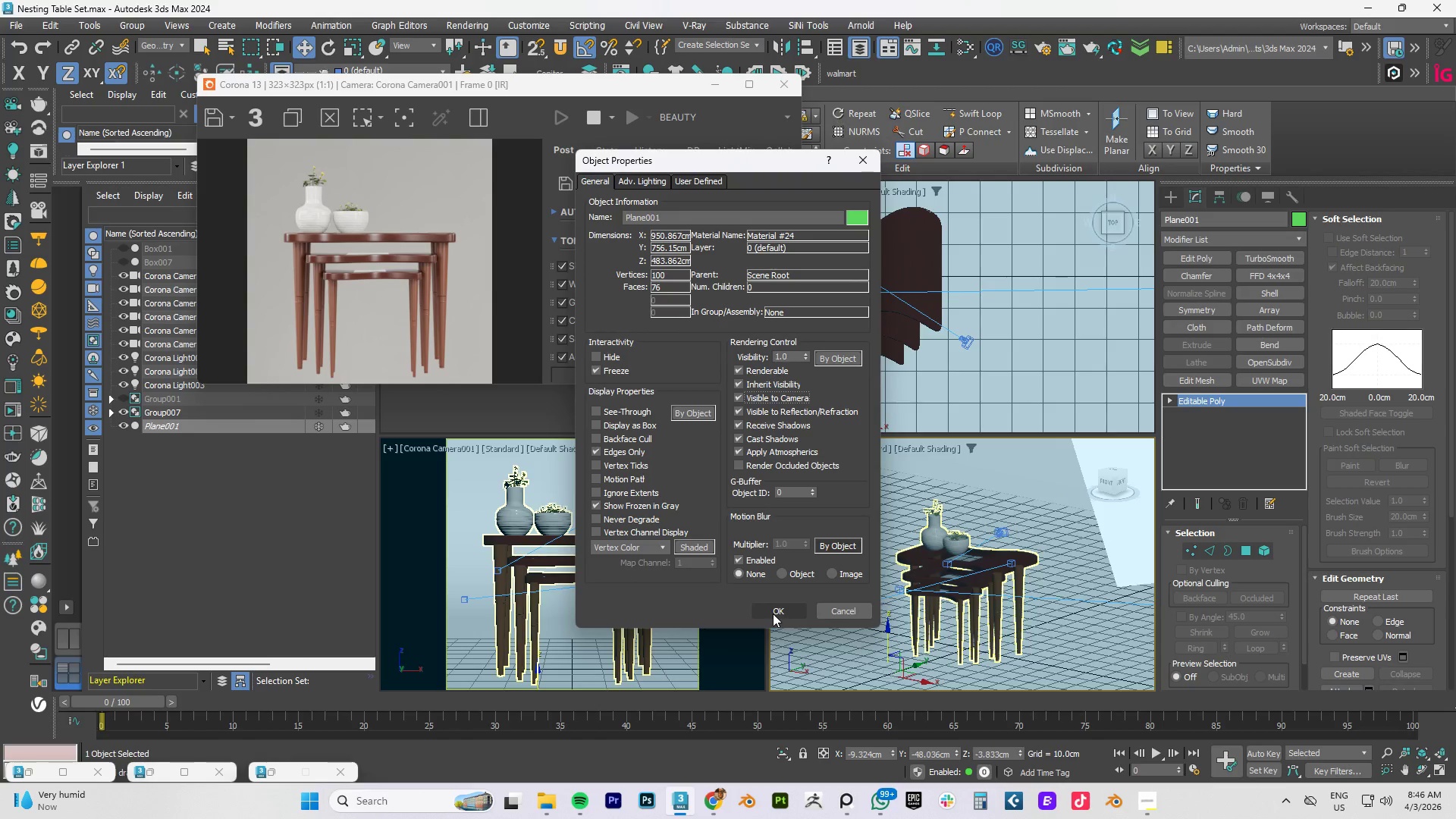 
left_click([773, 613])
 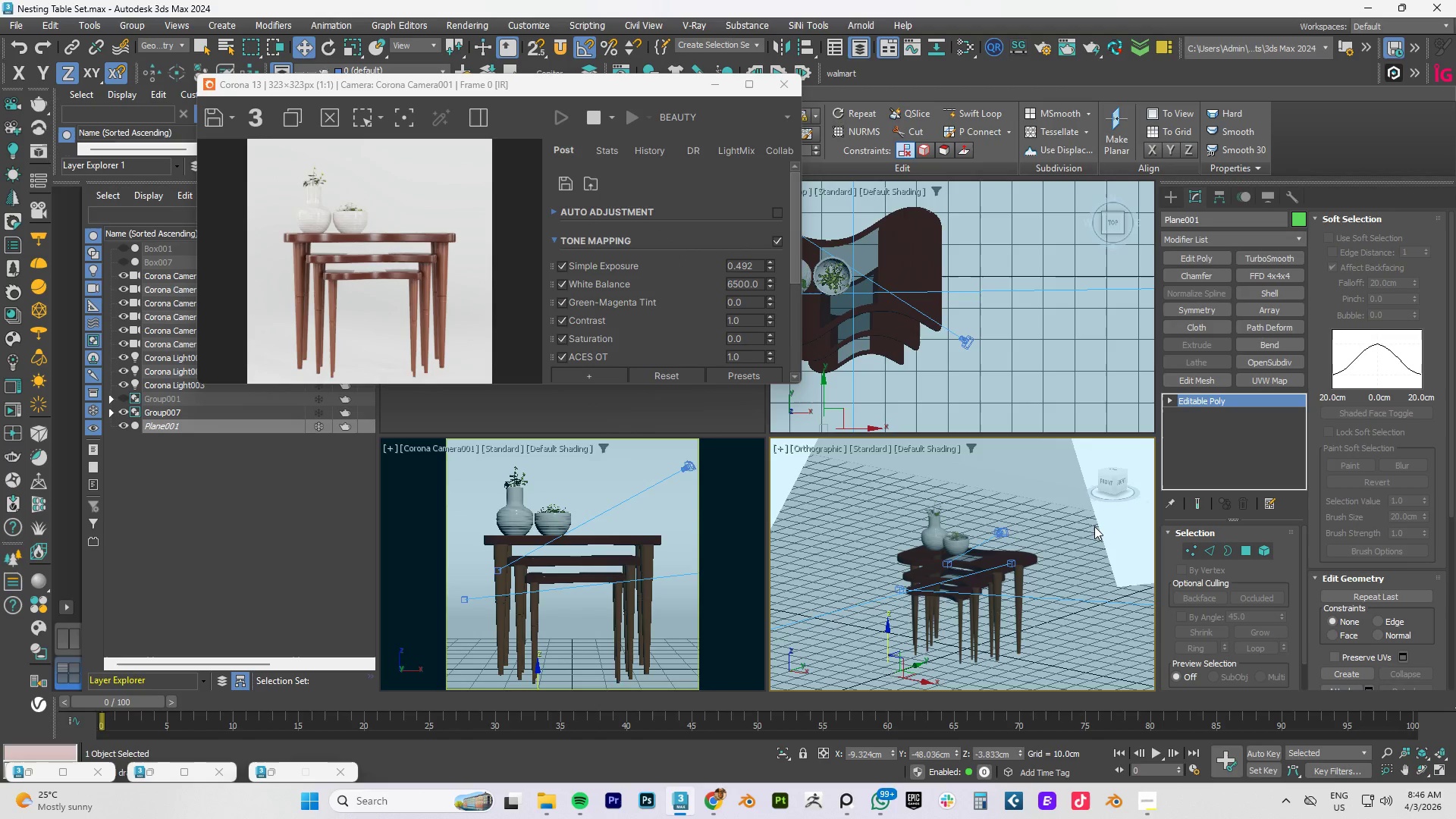 
hold_key(key=ShiftRight, duration=0.48)